 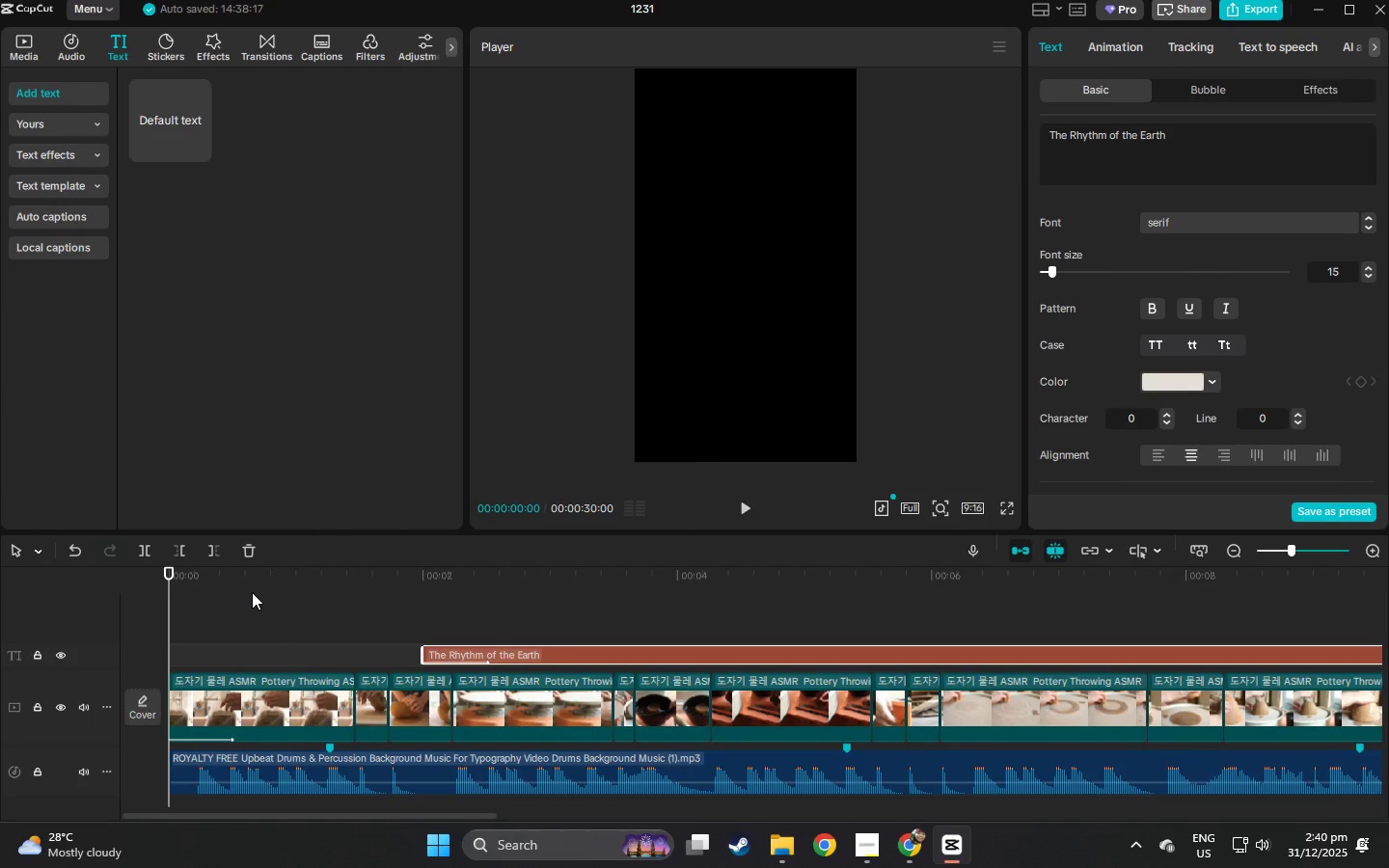 
key(Space)
 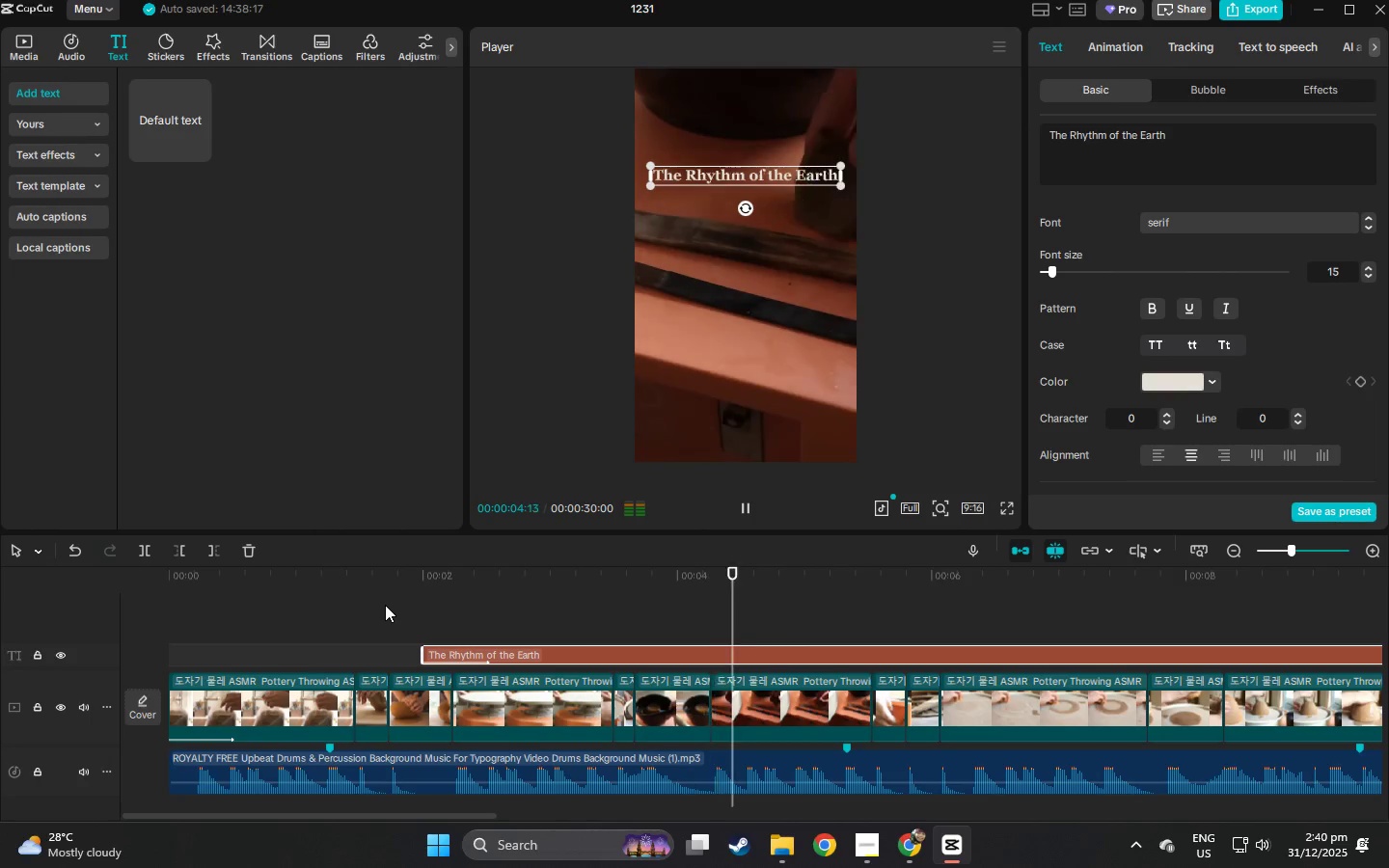 
wait(5.94)
 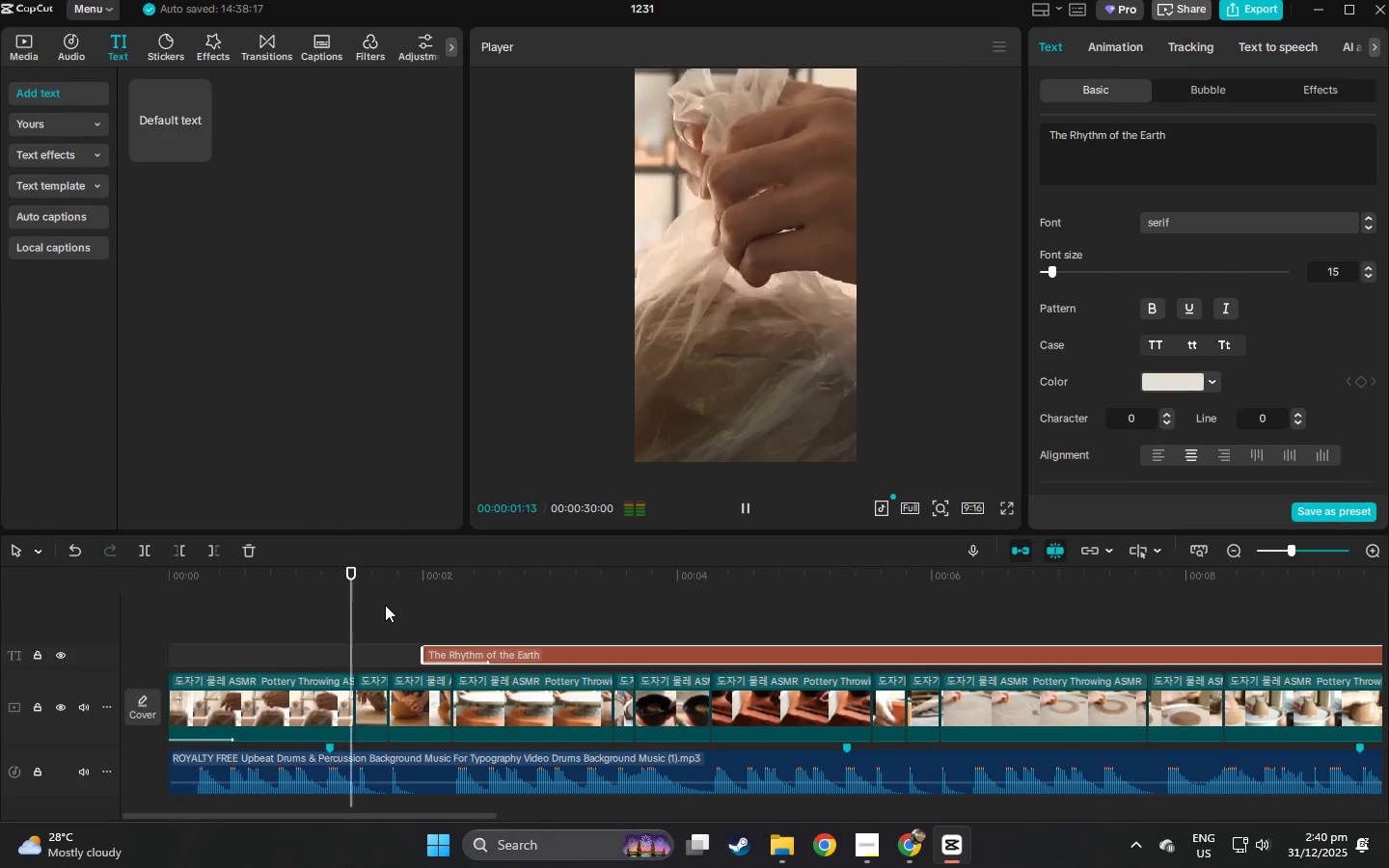 
left_click([1009, 517])
 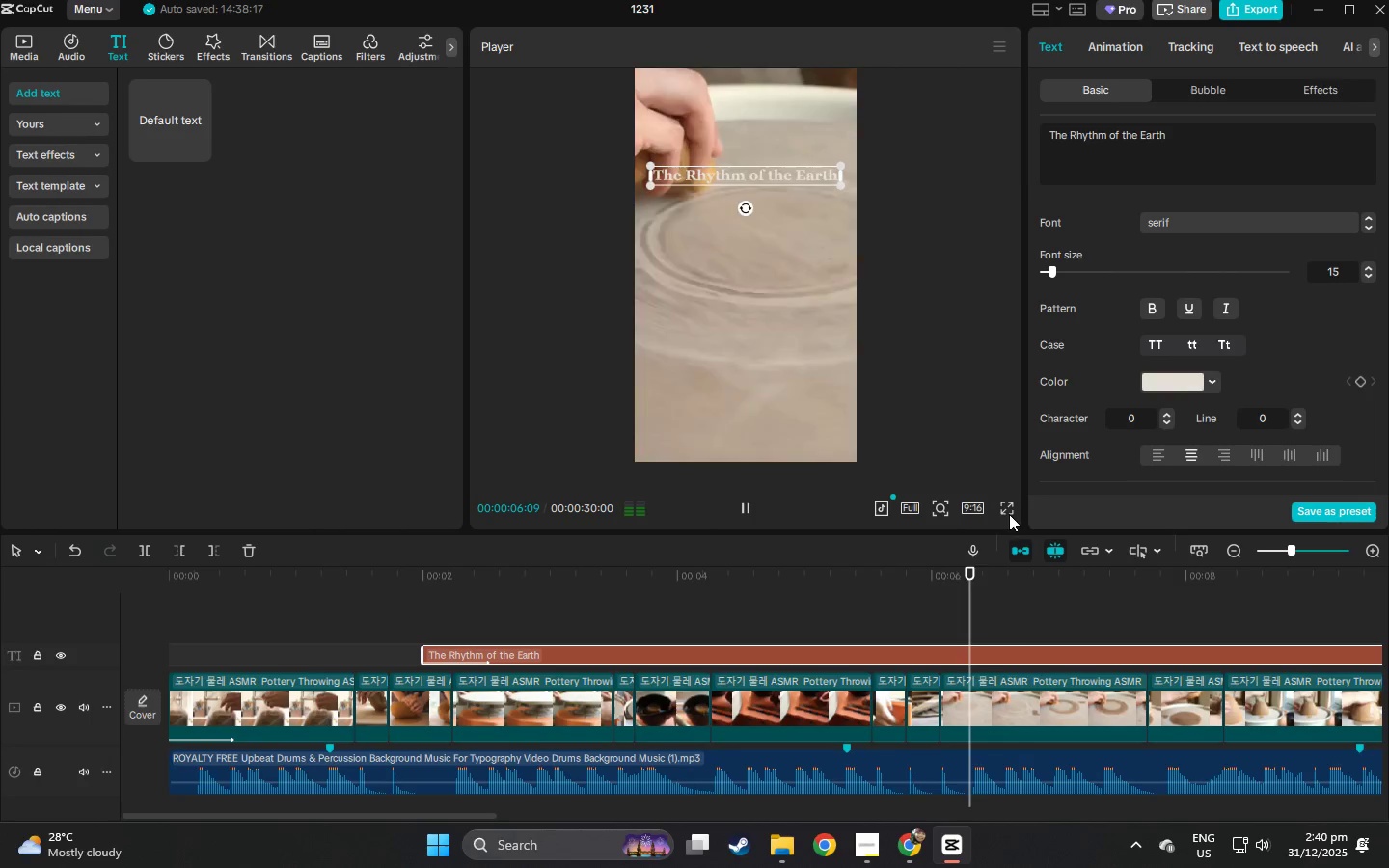 
left_click([1009, 511])
 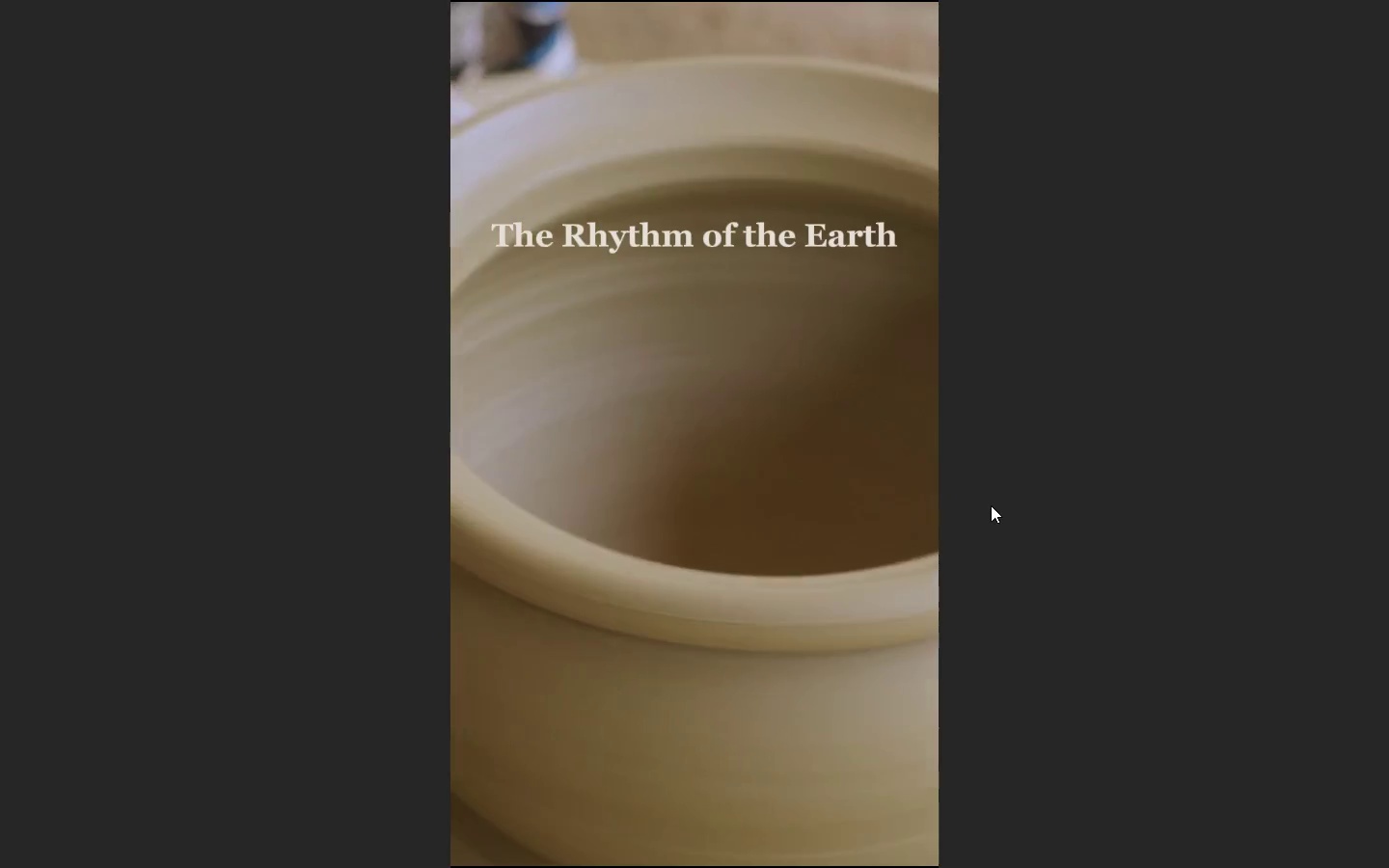 
wait(21.33)
 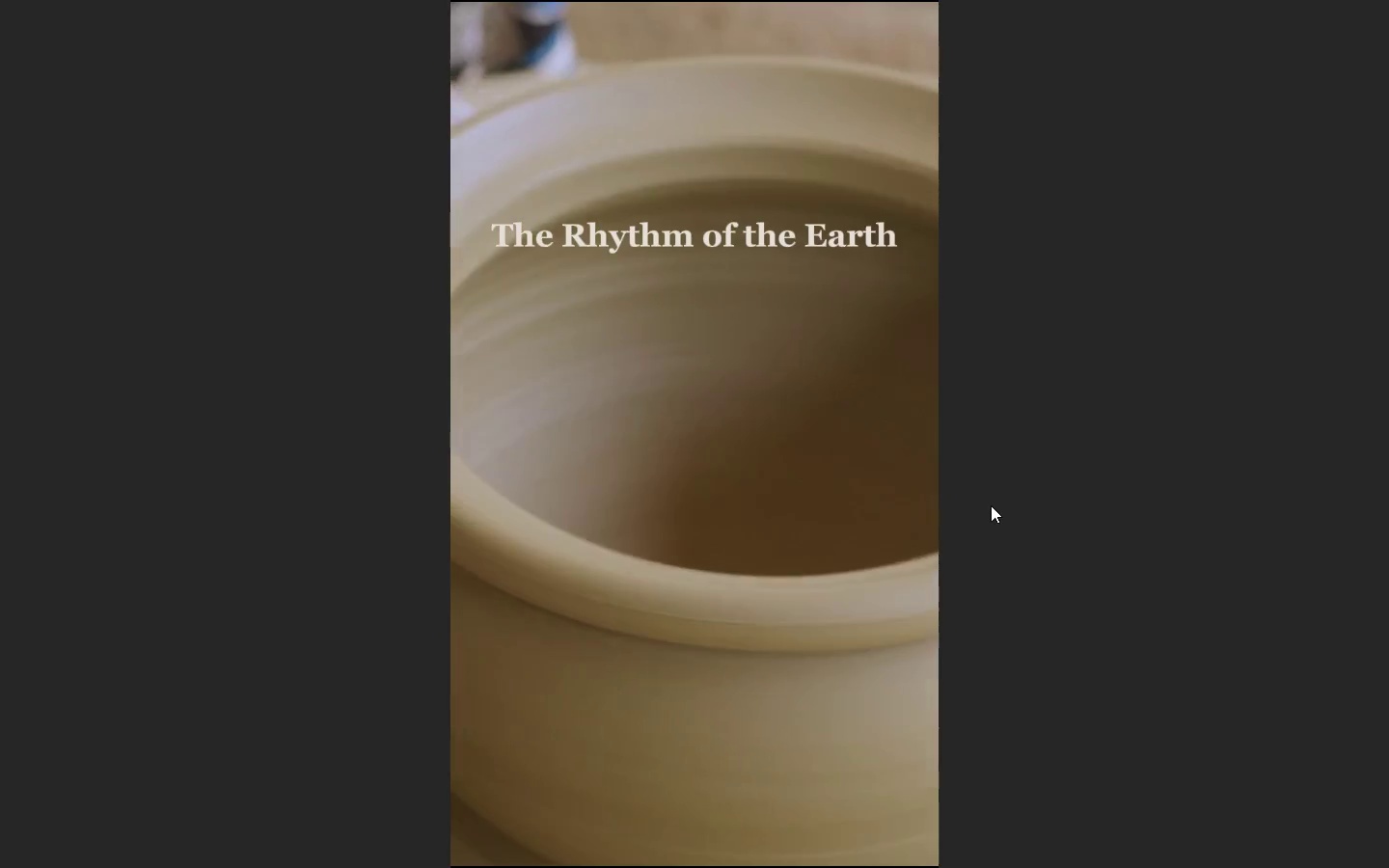 
key(Escape)
 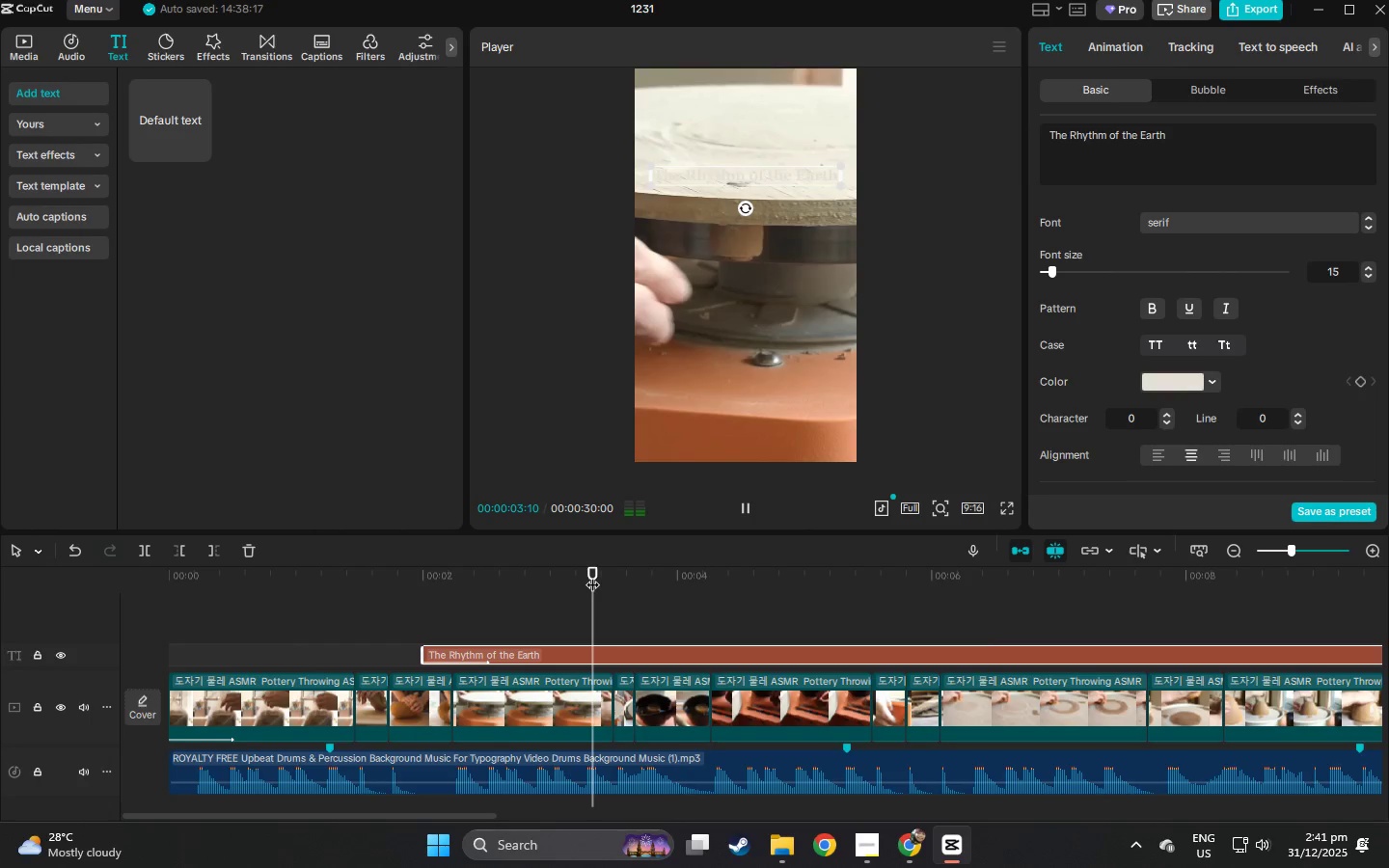 
left_click_drag(start_coordinate=[579, 579], to_coordinate=[11, 601])
 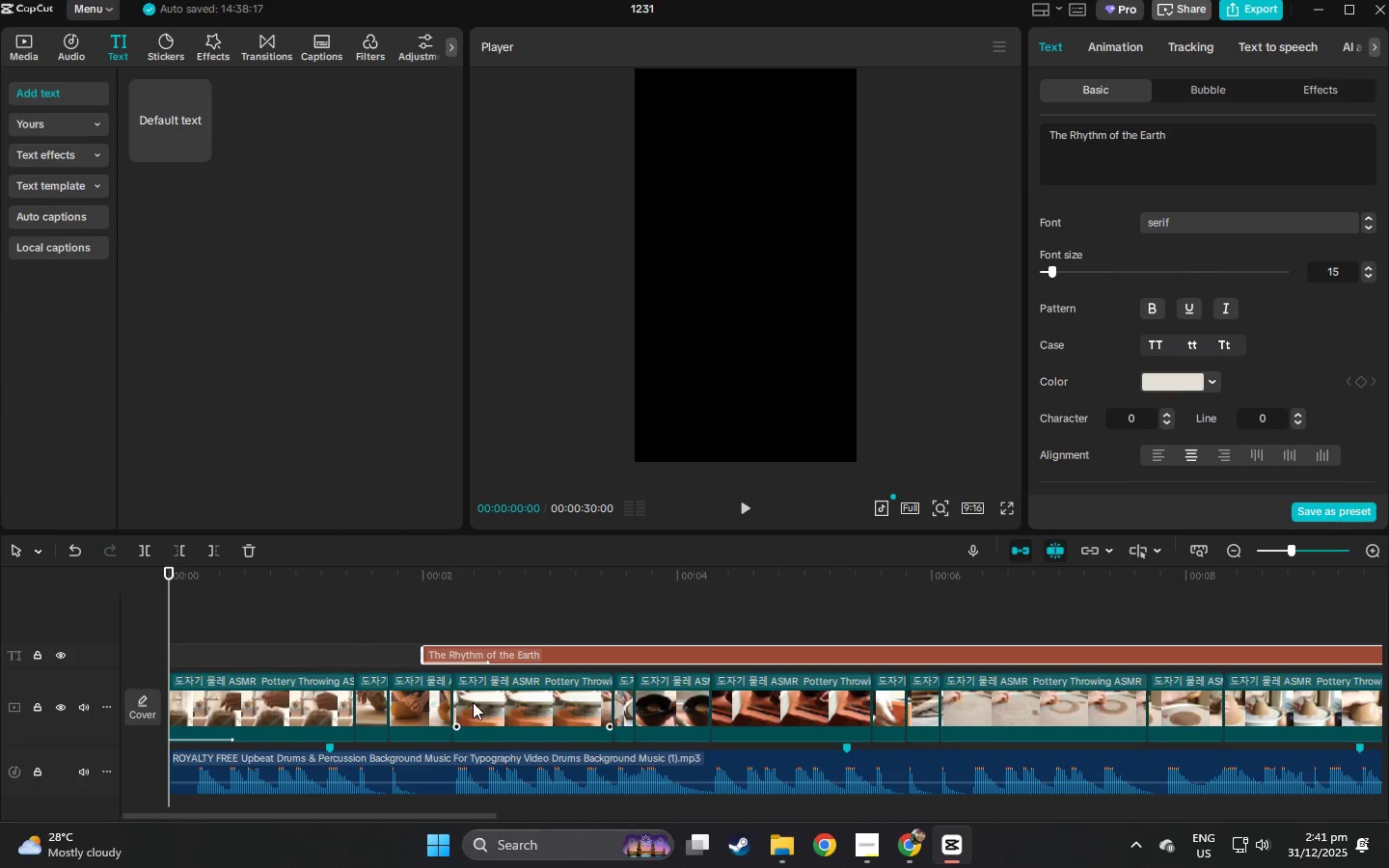 
key(Space)
 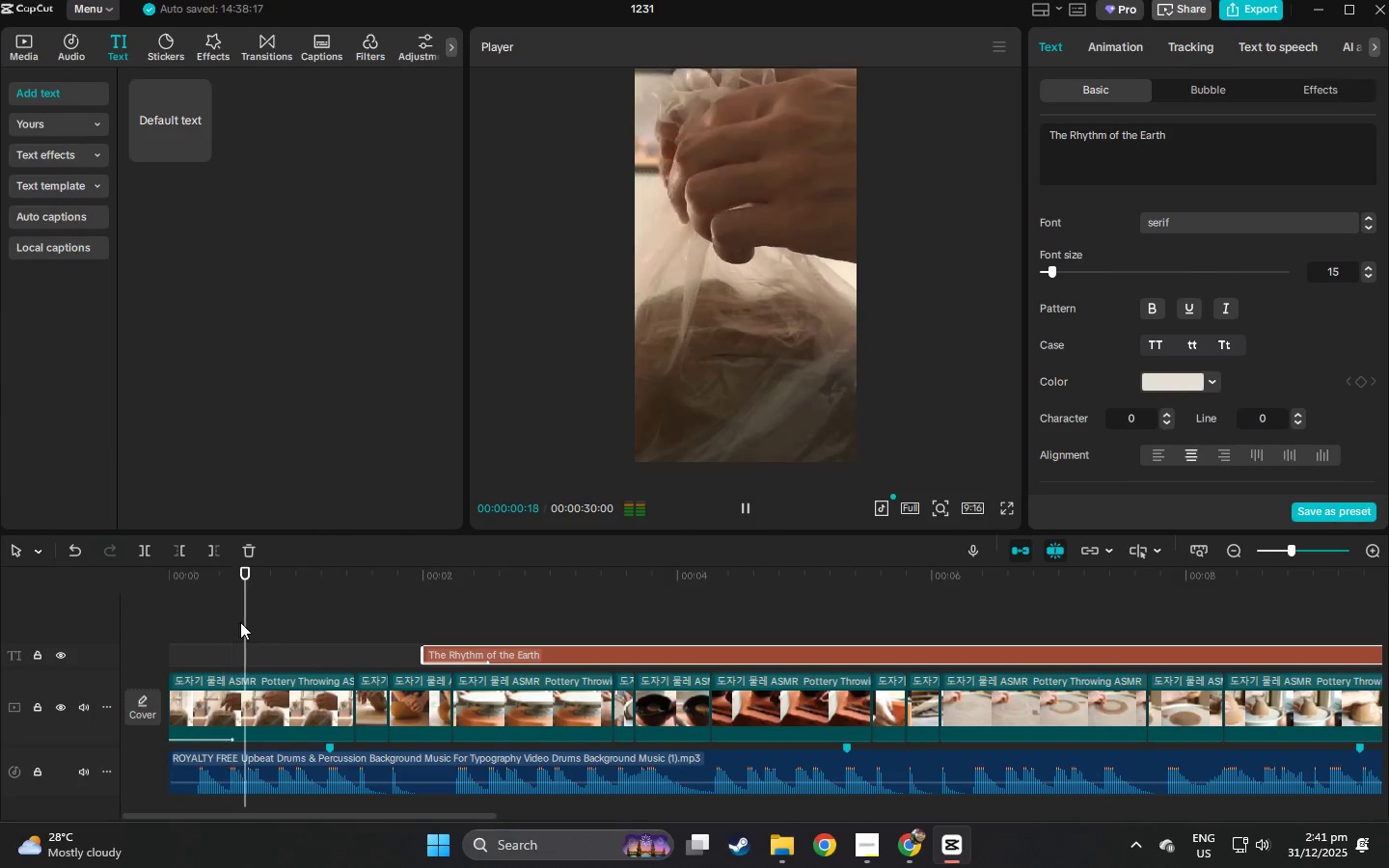 
key(Space)
 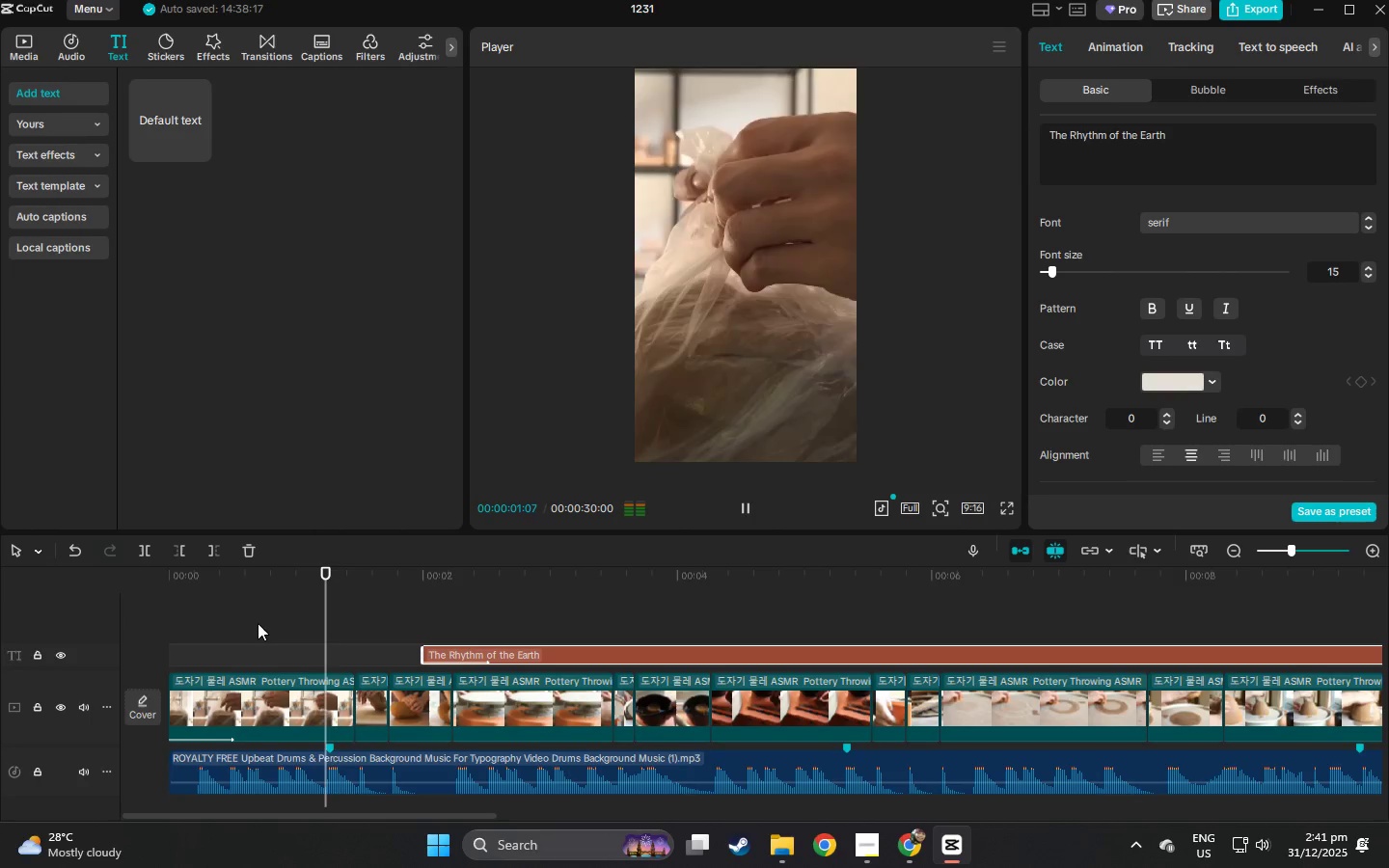 
key(Space)
 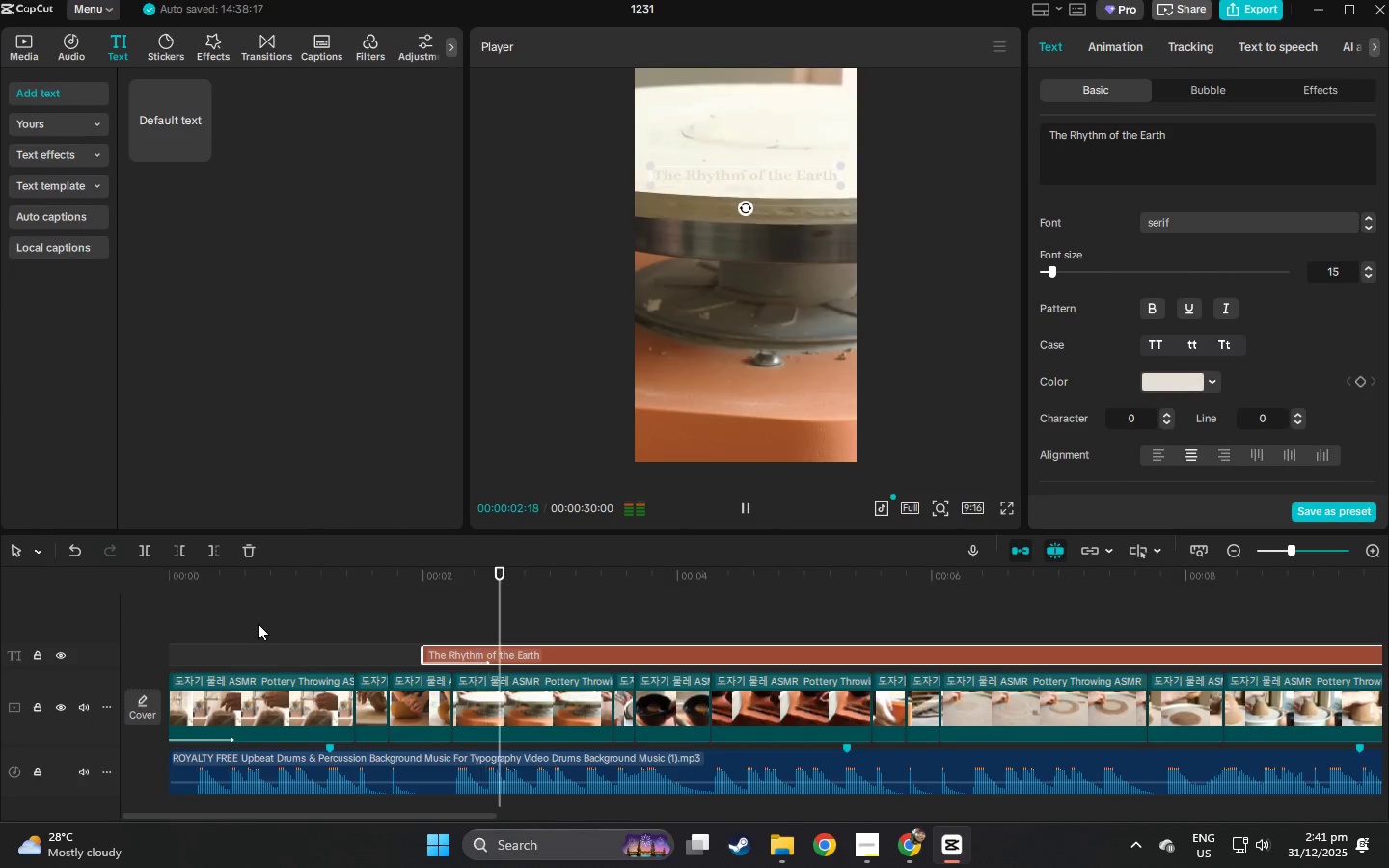 
key(Space)
 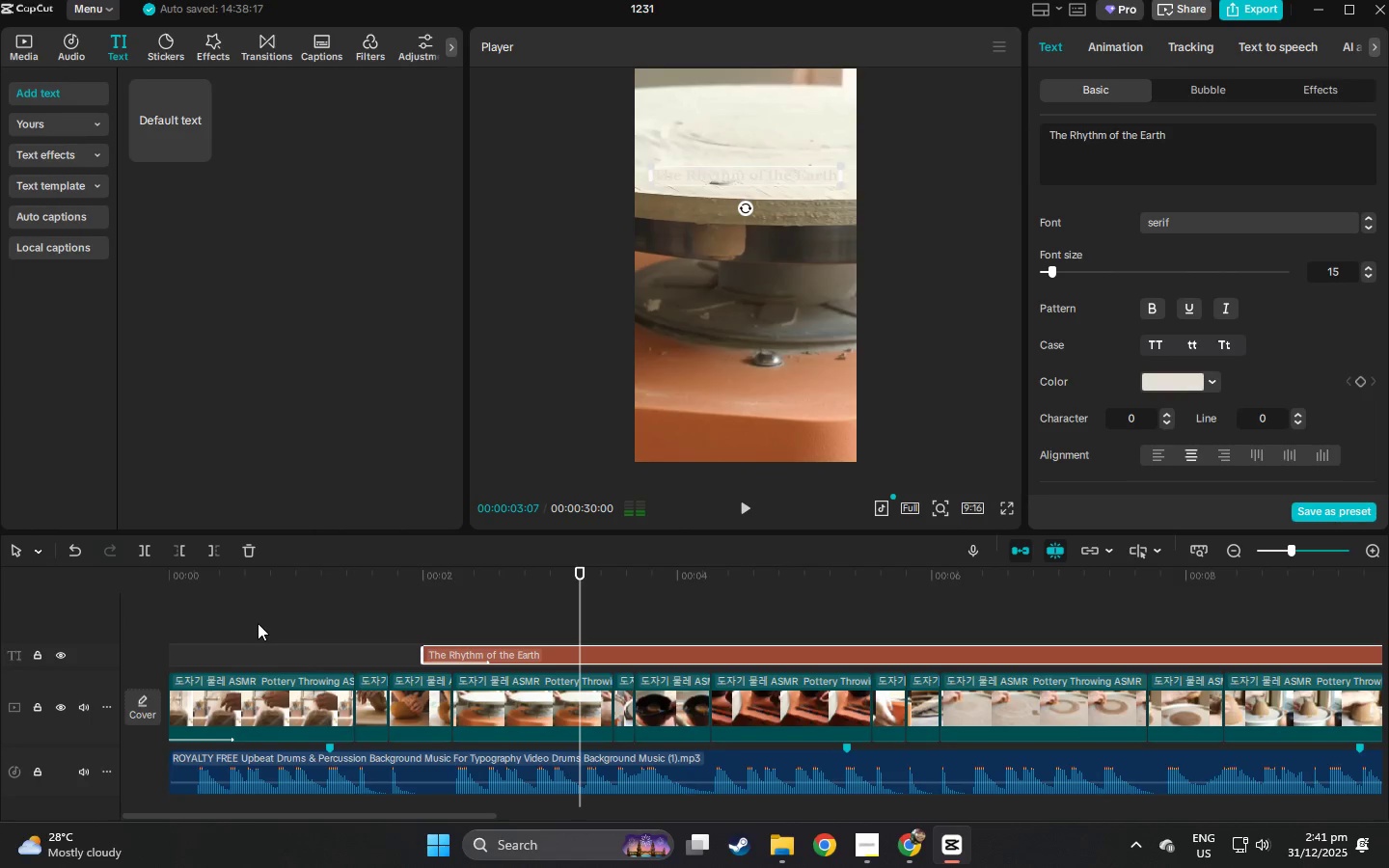 
key(Space)
 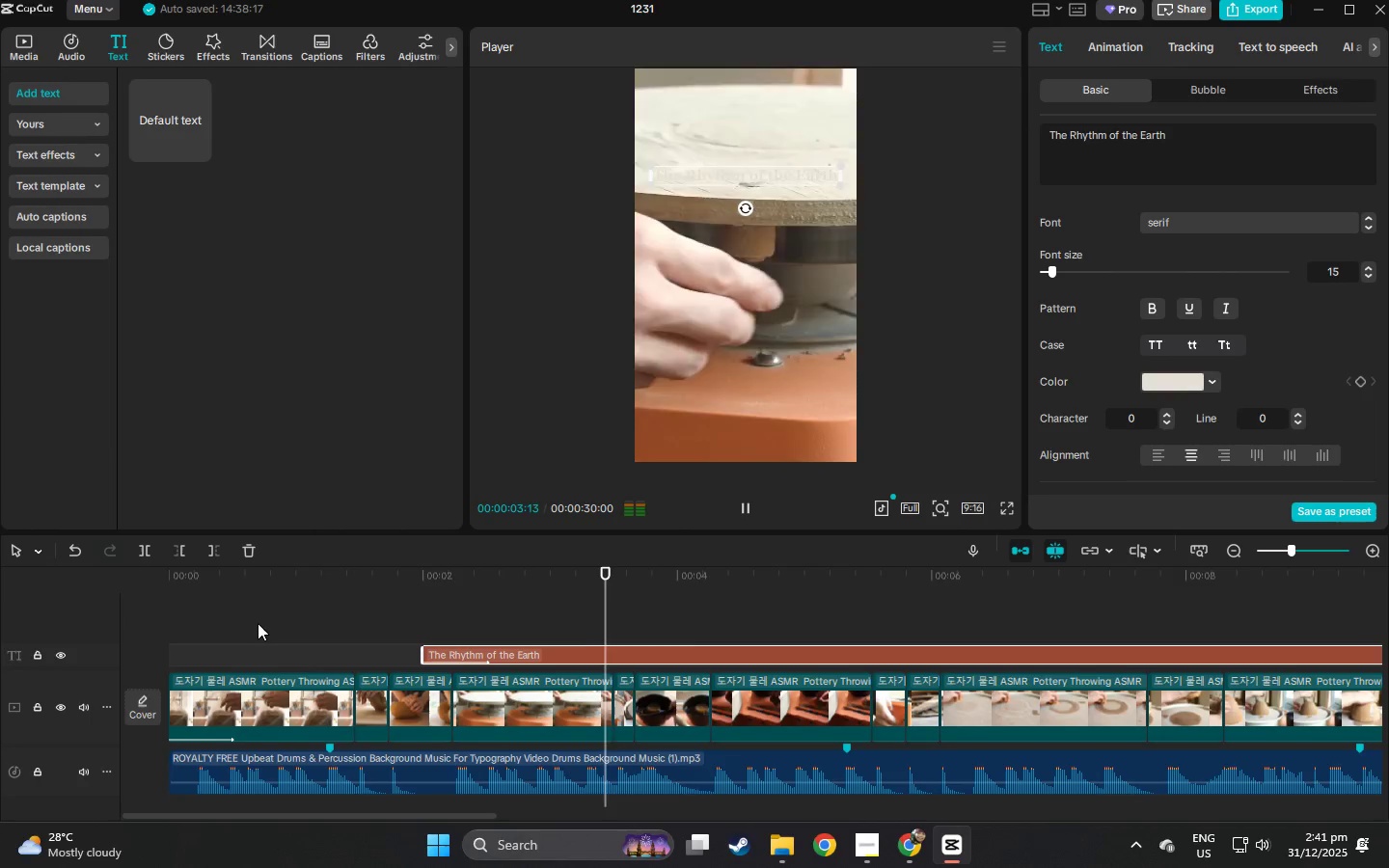 
key(Space)
 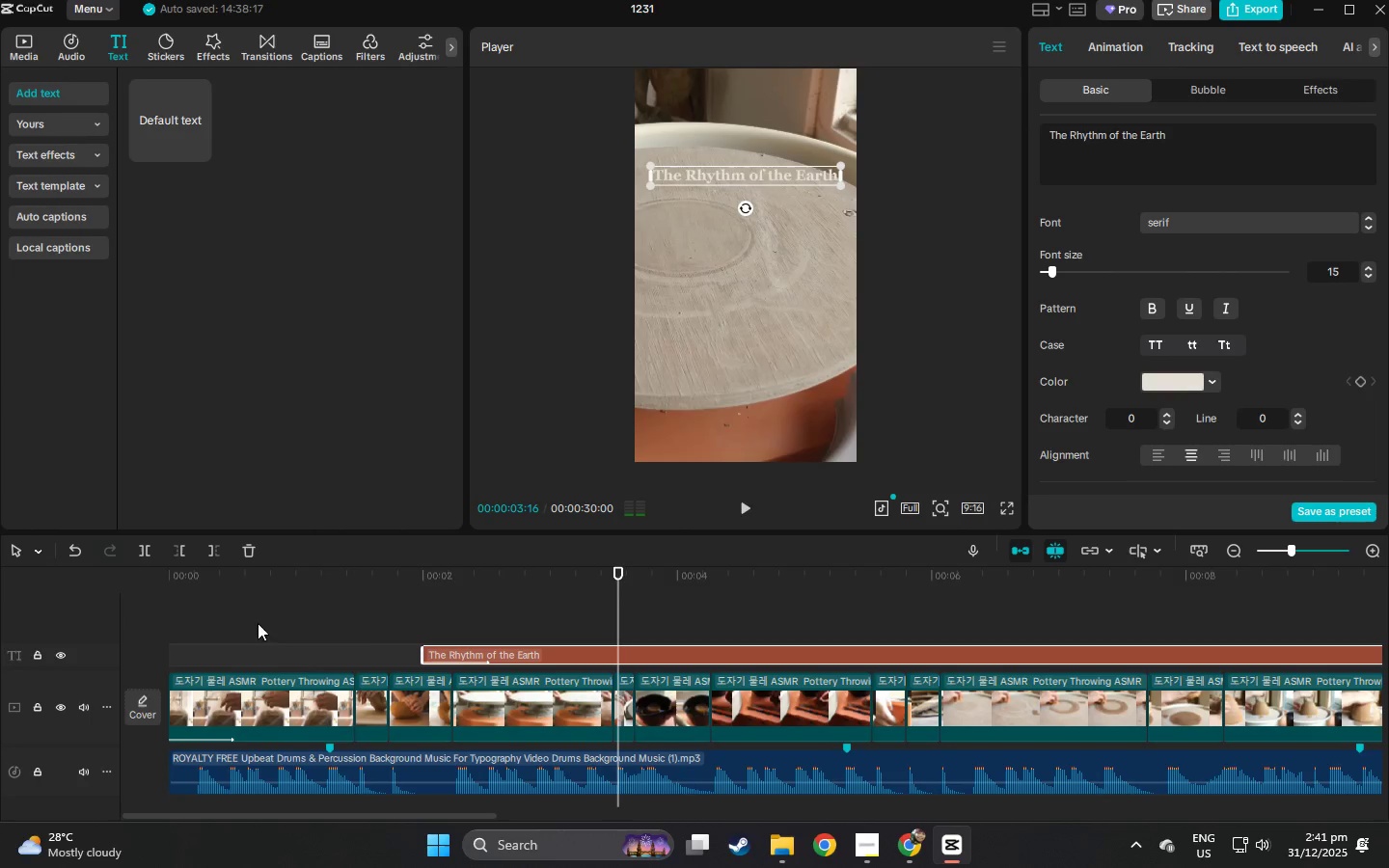 
key(Space)
 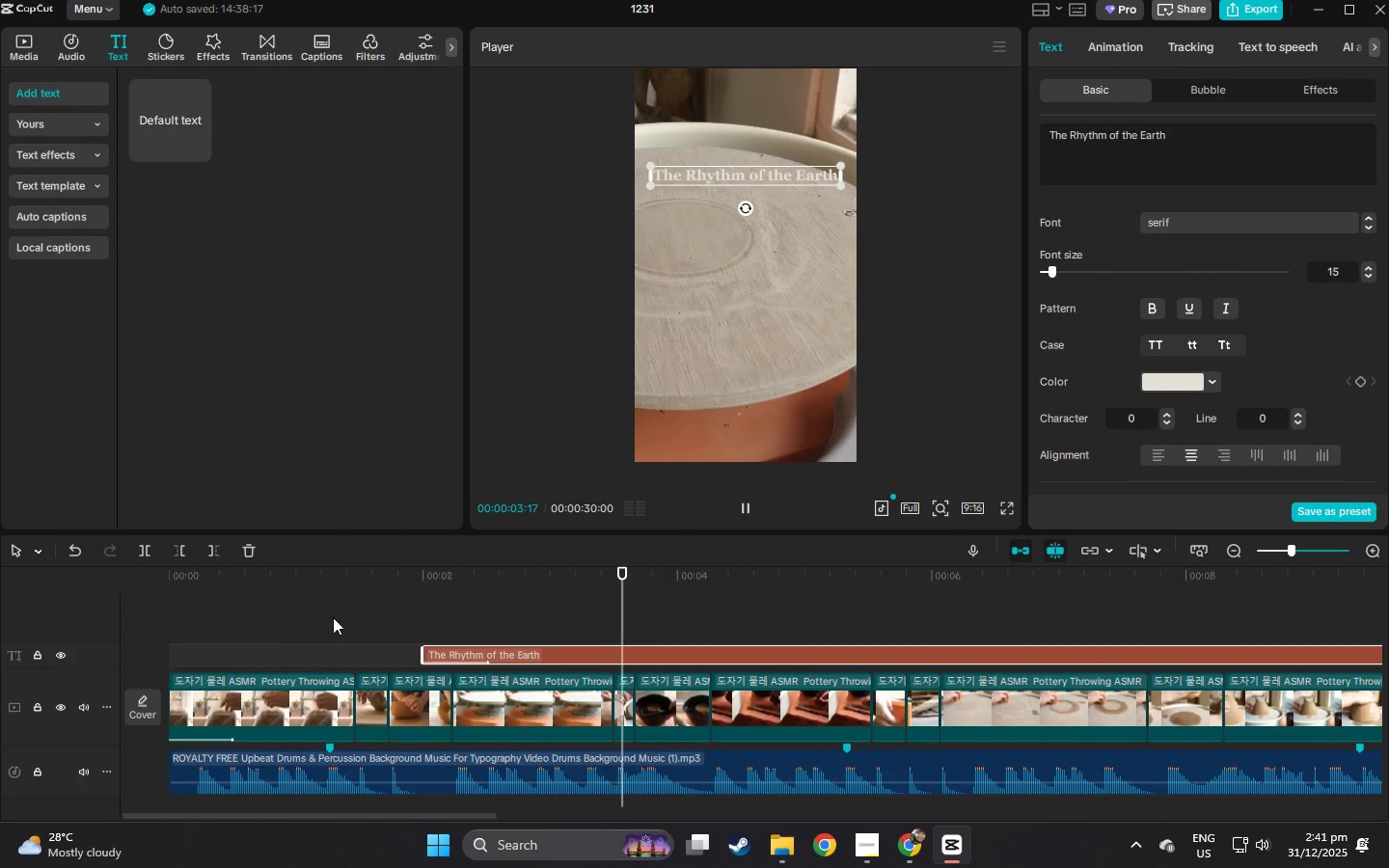 
key(Space)
 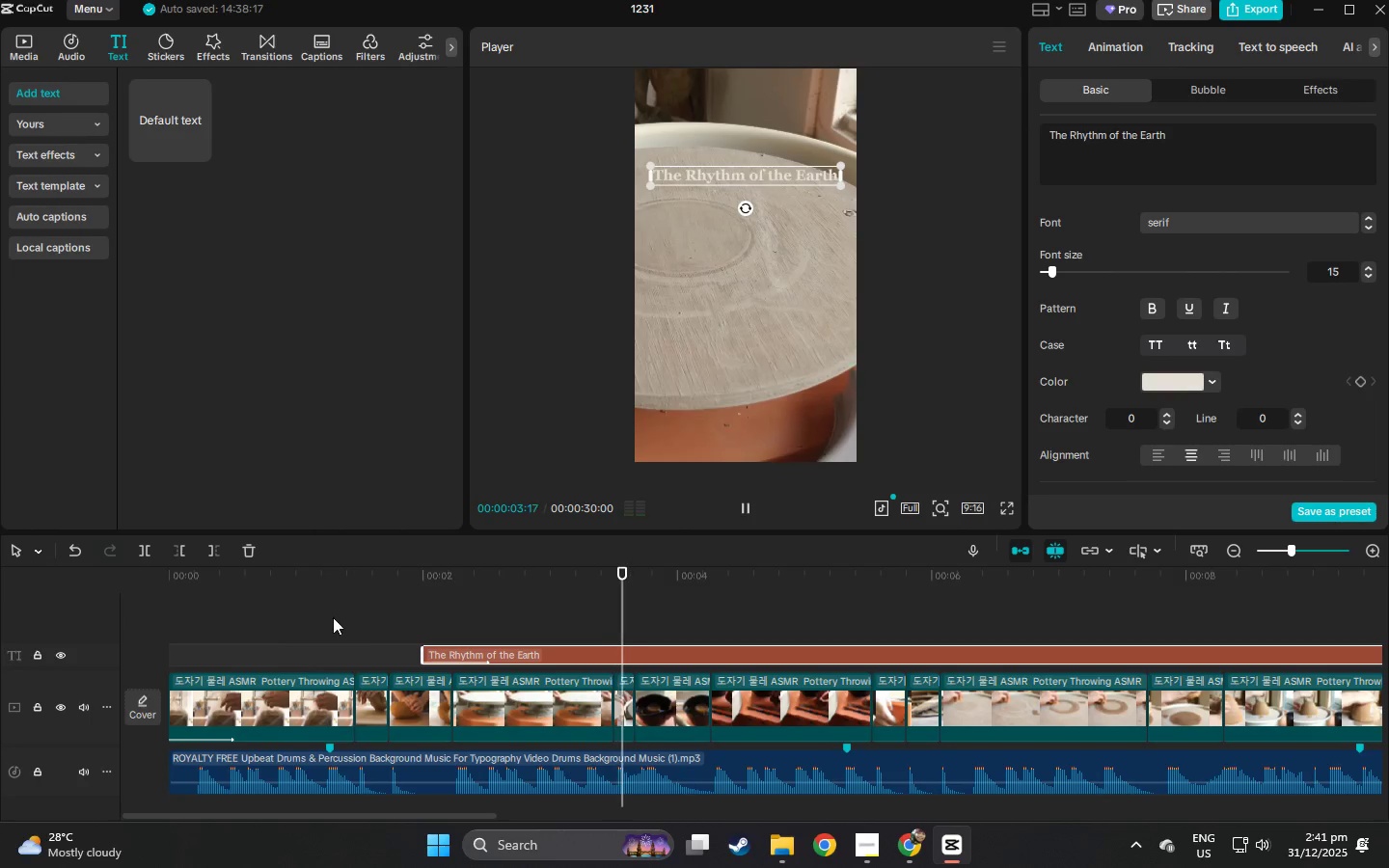 
key(Space)
 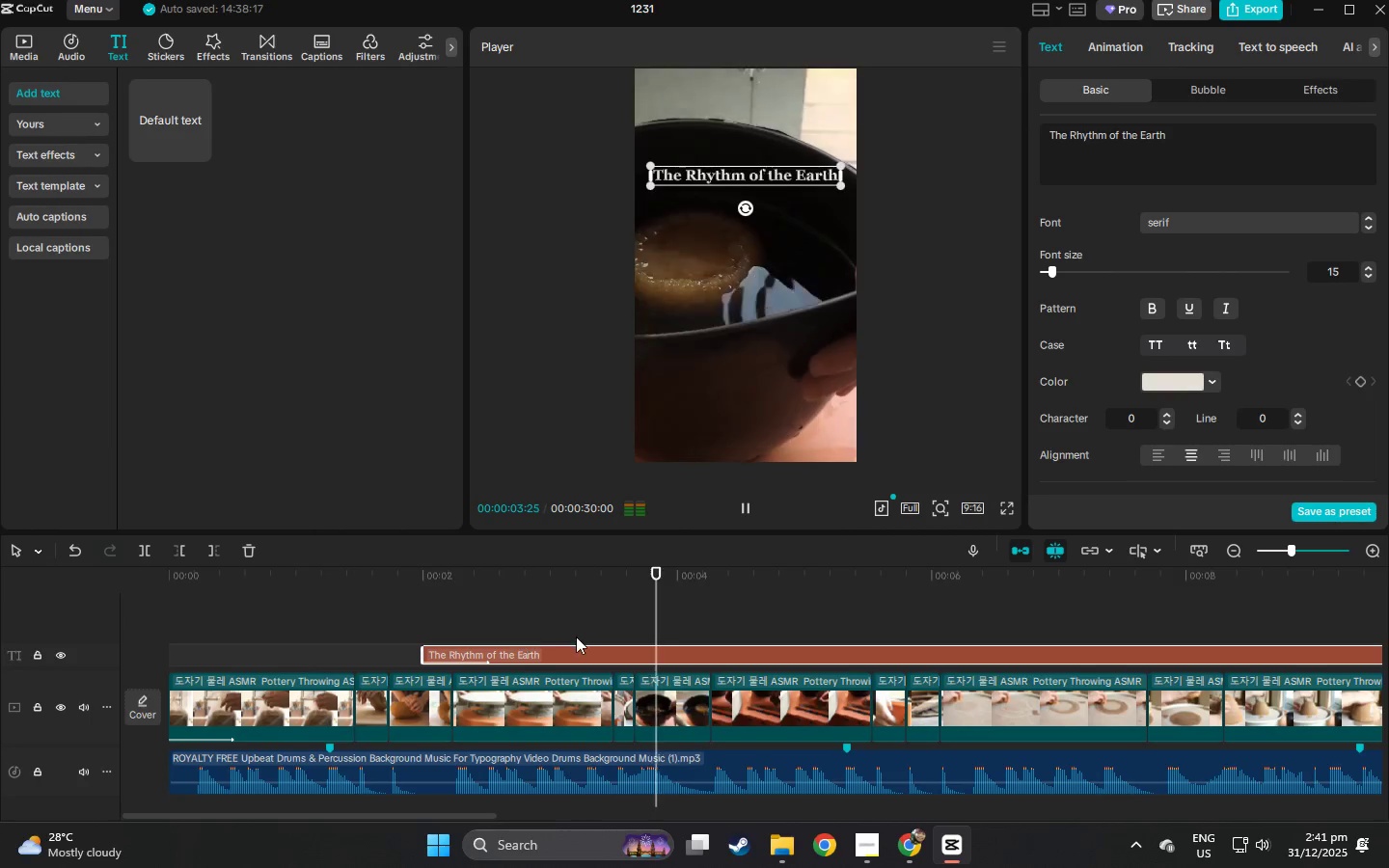 
key(Space)
 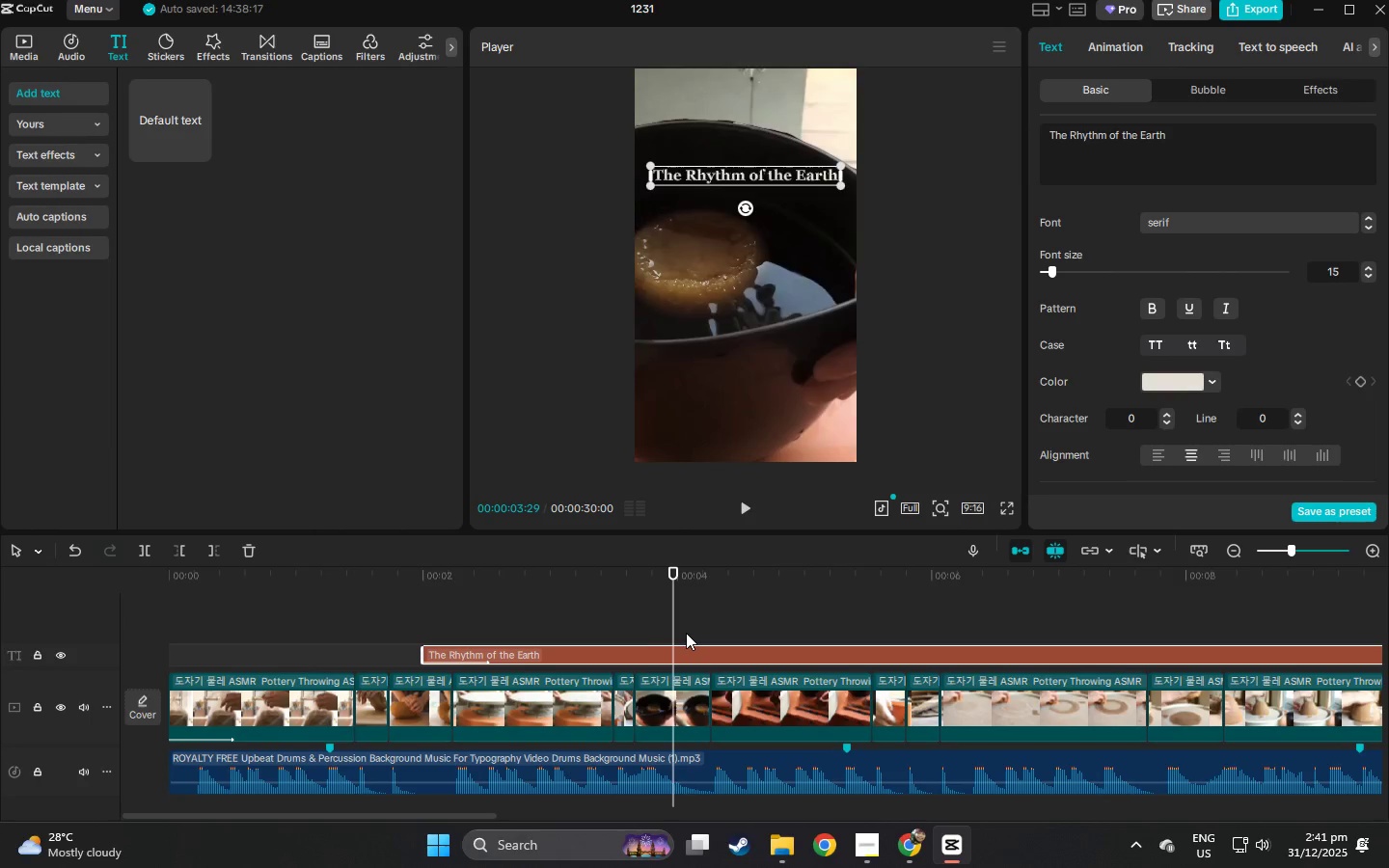 
key(Space)
 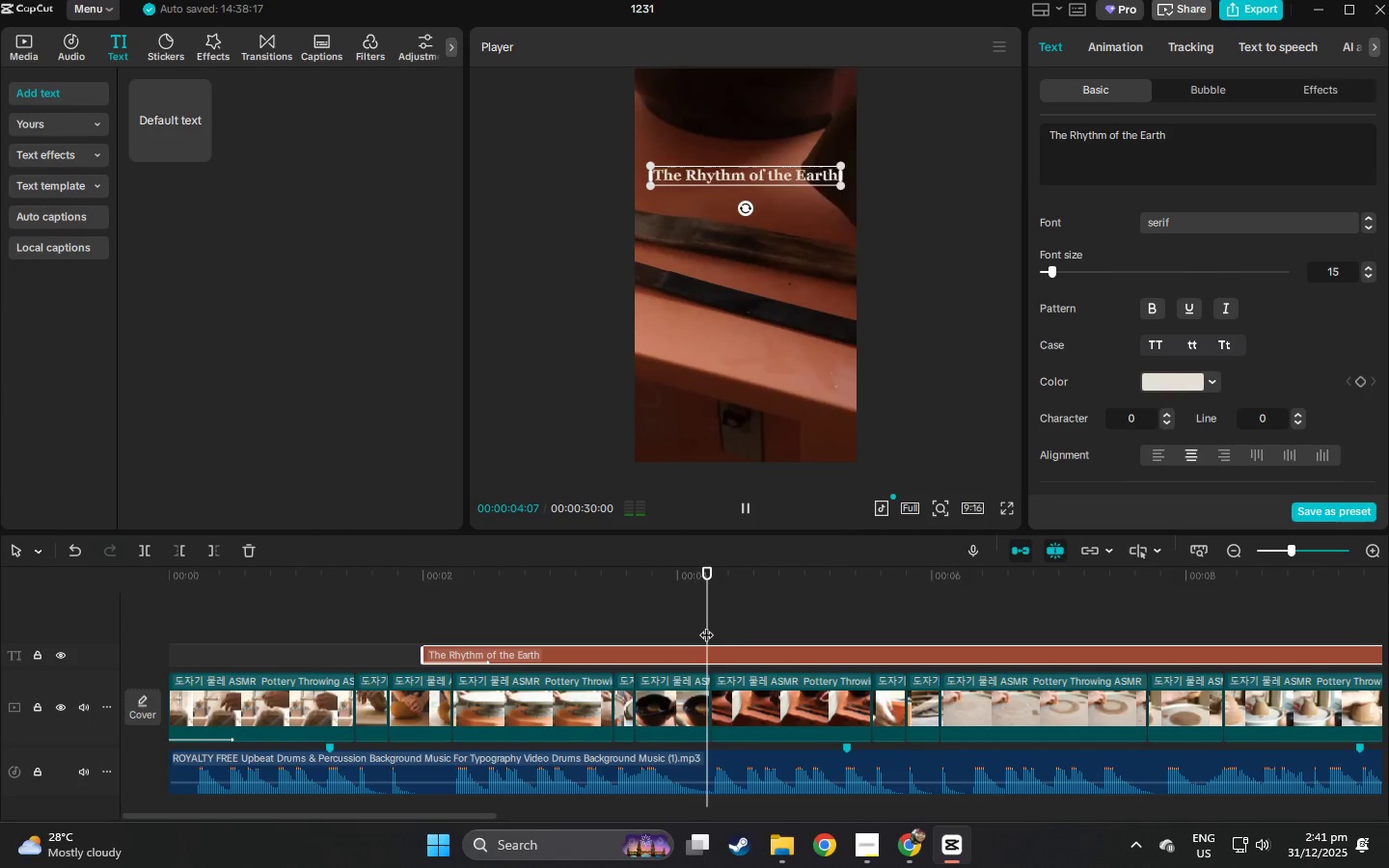 
key(Space)
 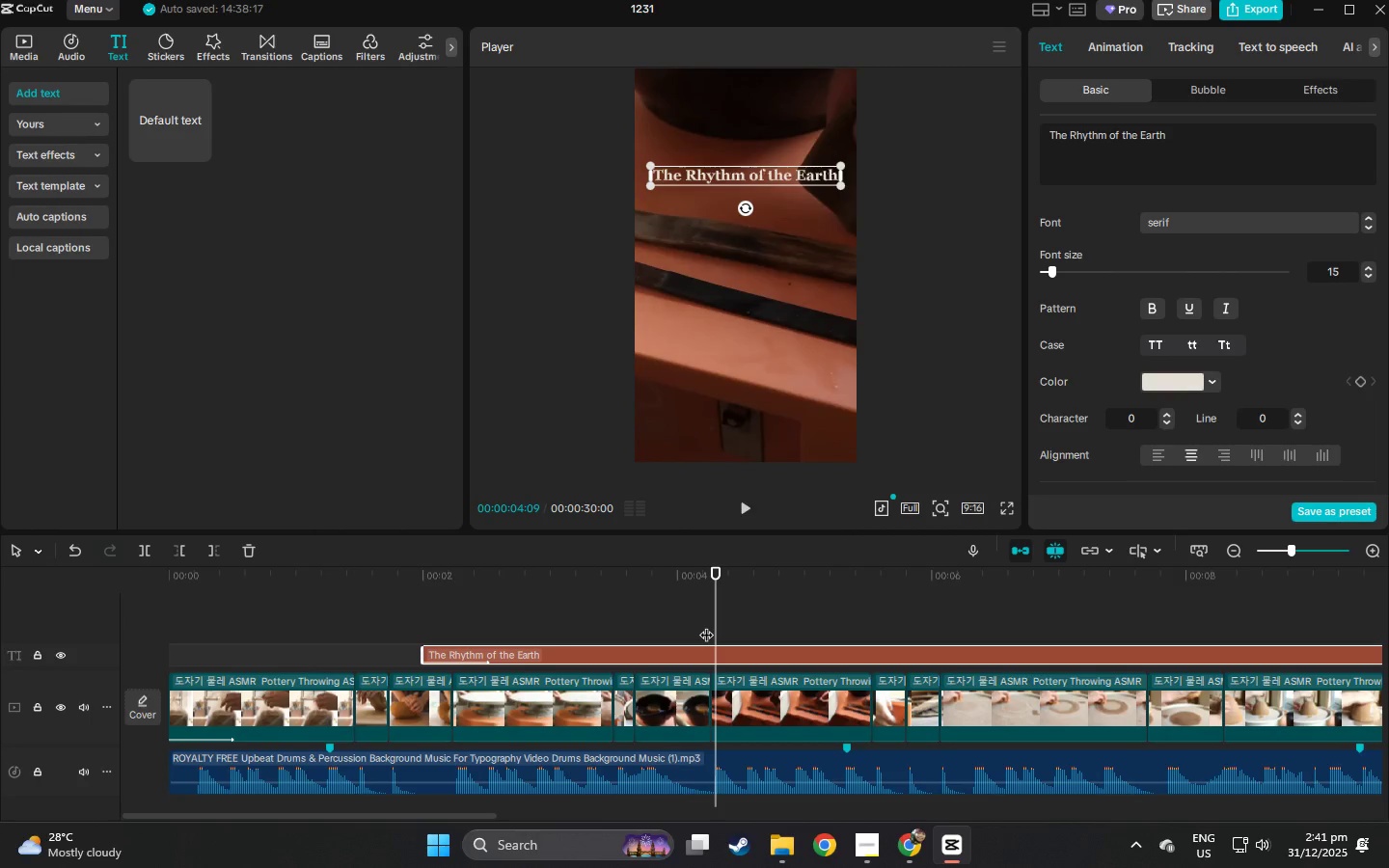 
key(Space)
 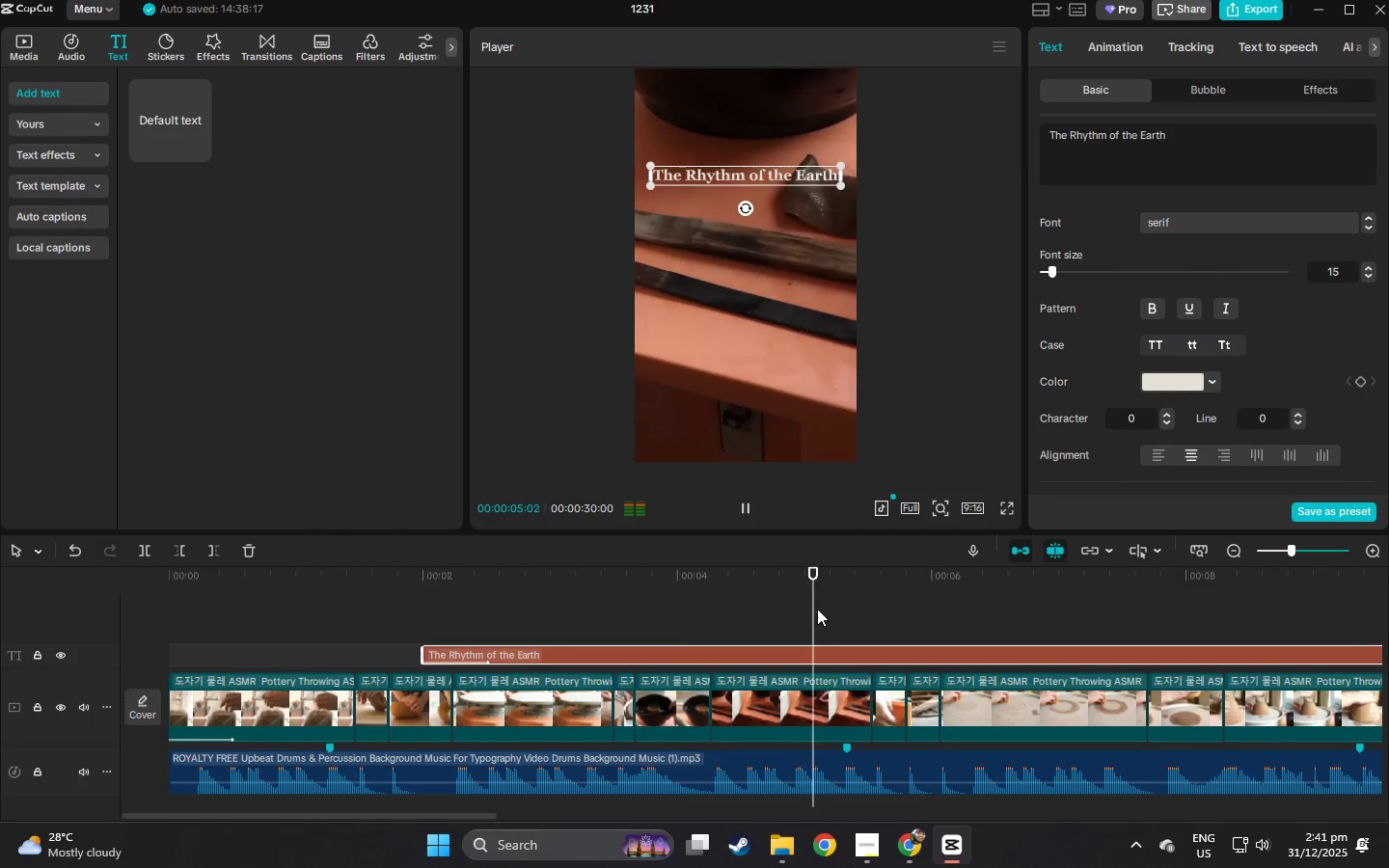 
key(Space)
 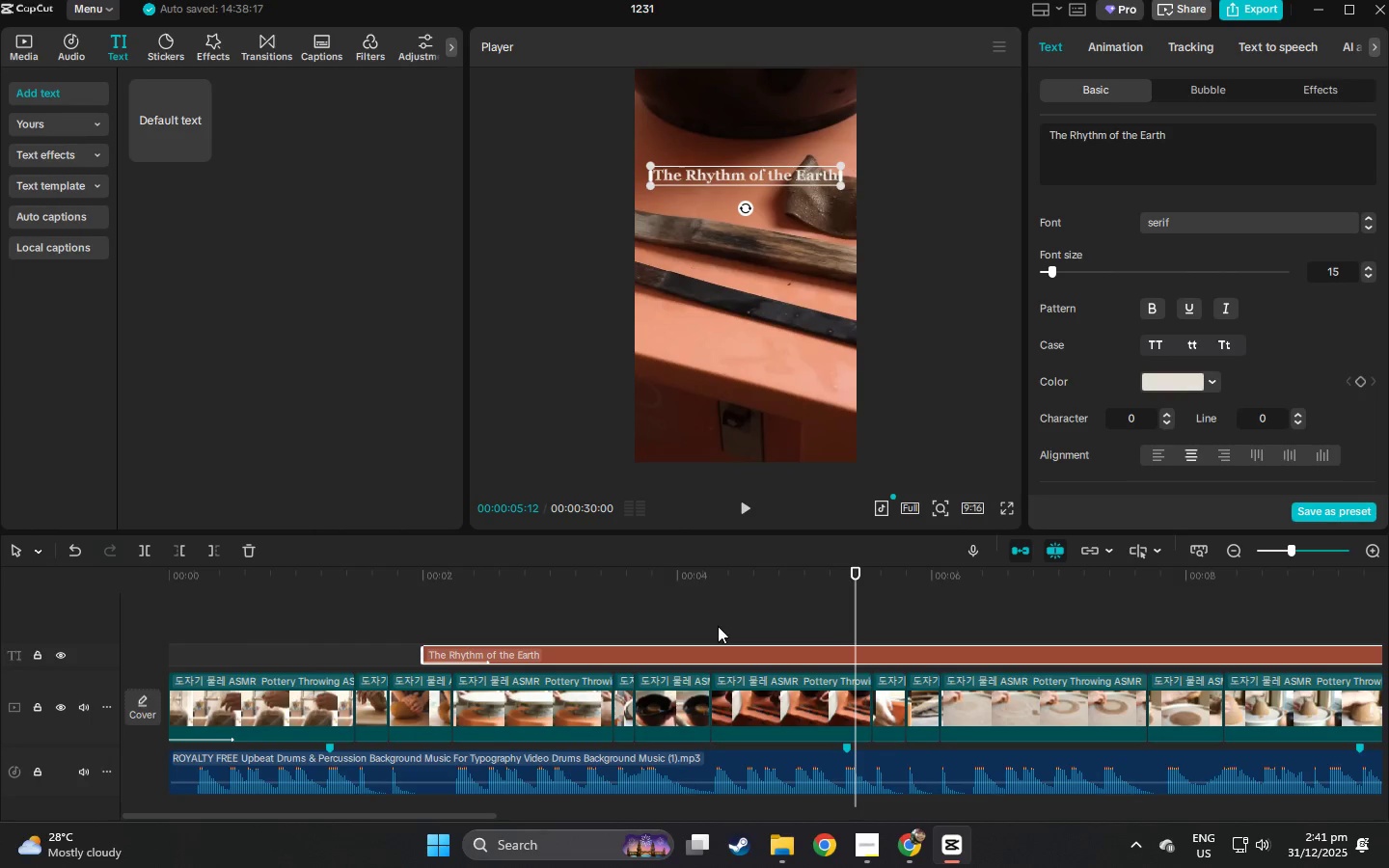 
left_click_drag(start_coordinate=[673, 588], to_coordinate=[128, 592])
 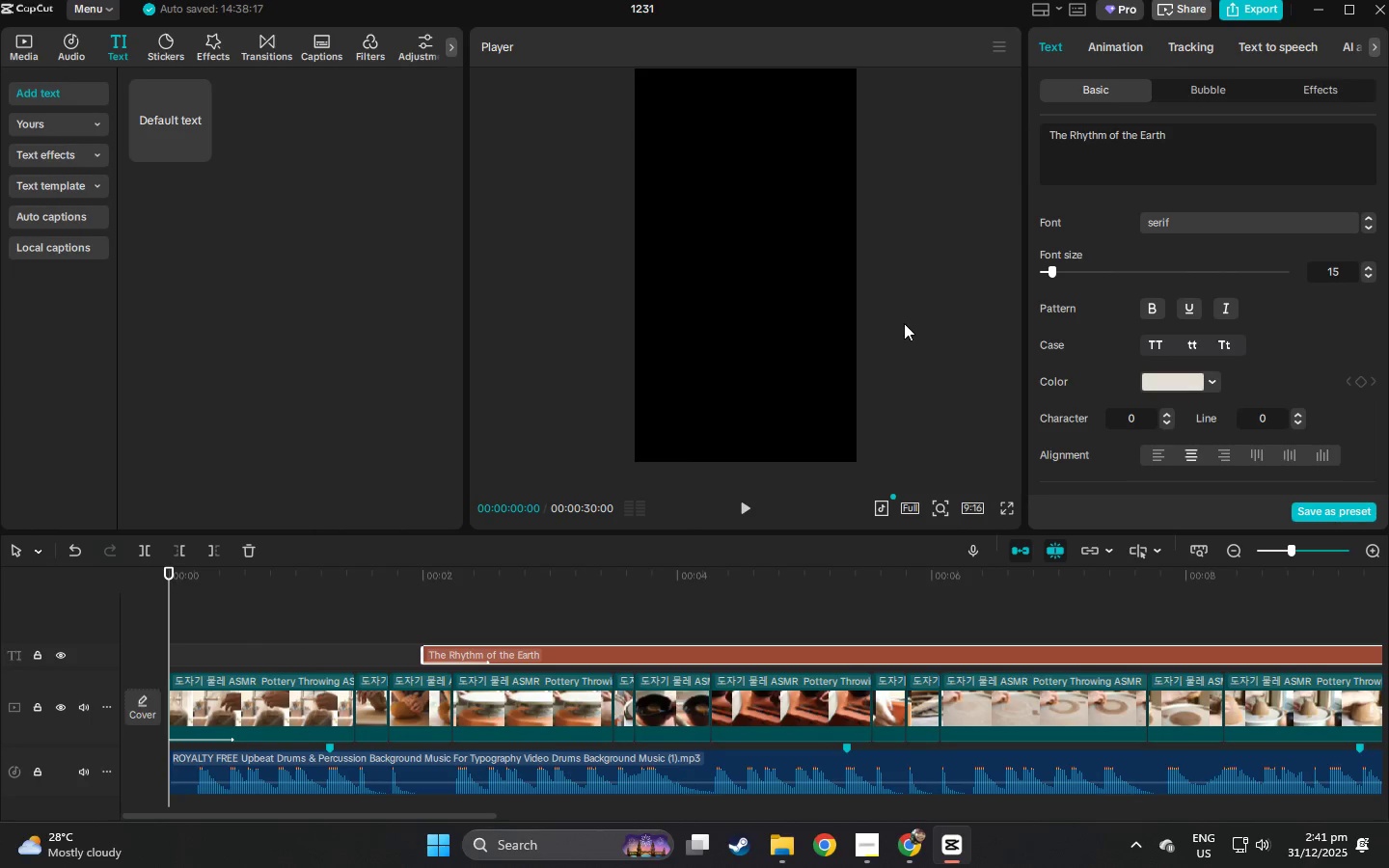 
scroll: coordinate [916, 585], scroll_direction: down, amount: 4.0
 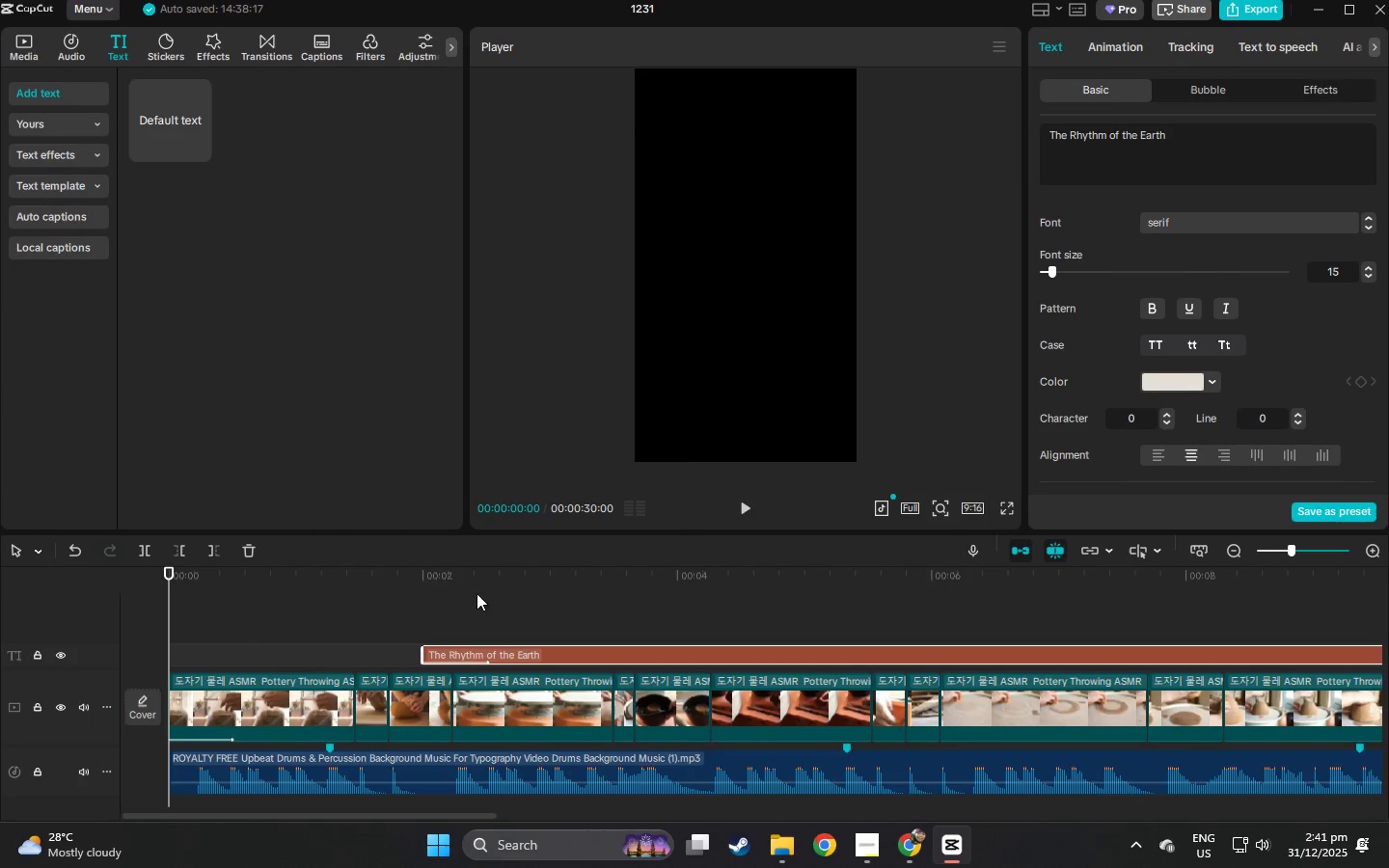 
key(Space)
 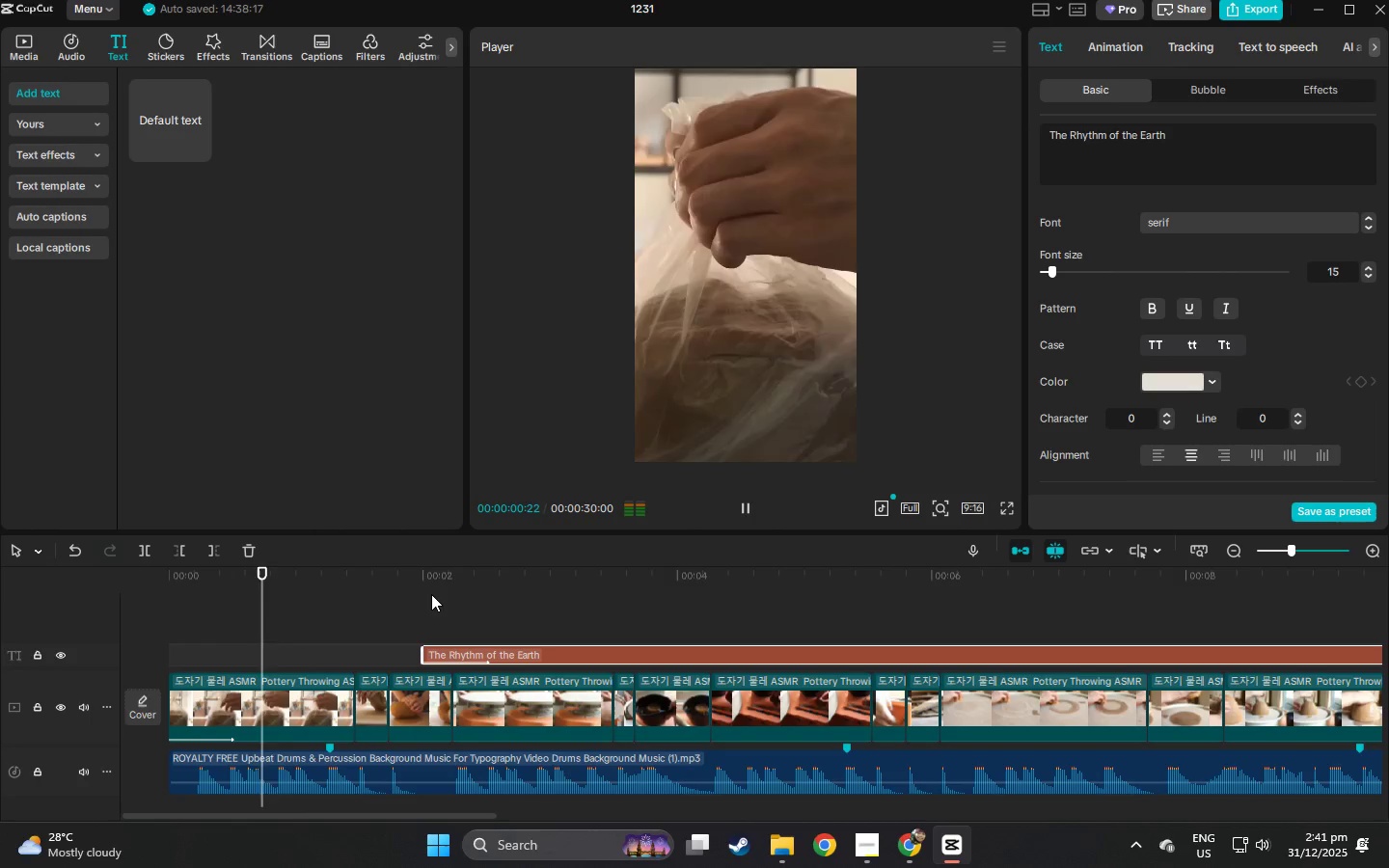 
left_click([426, 583])
 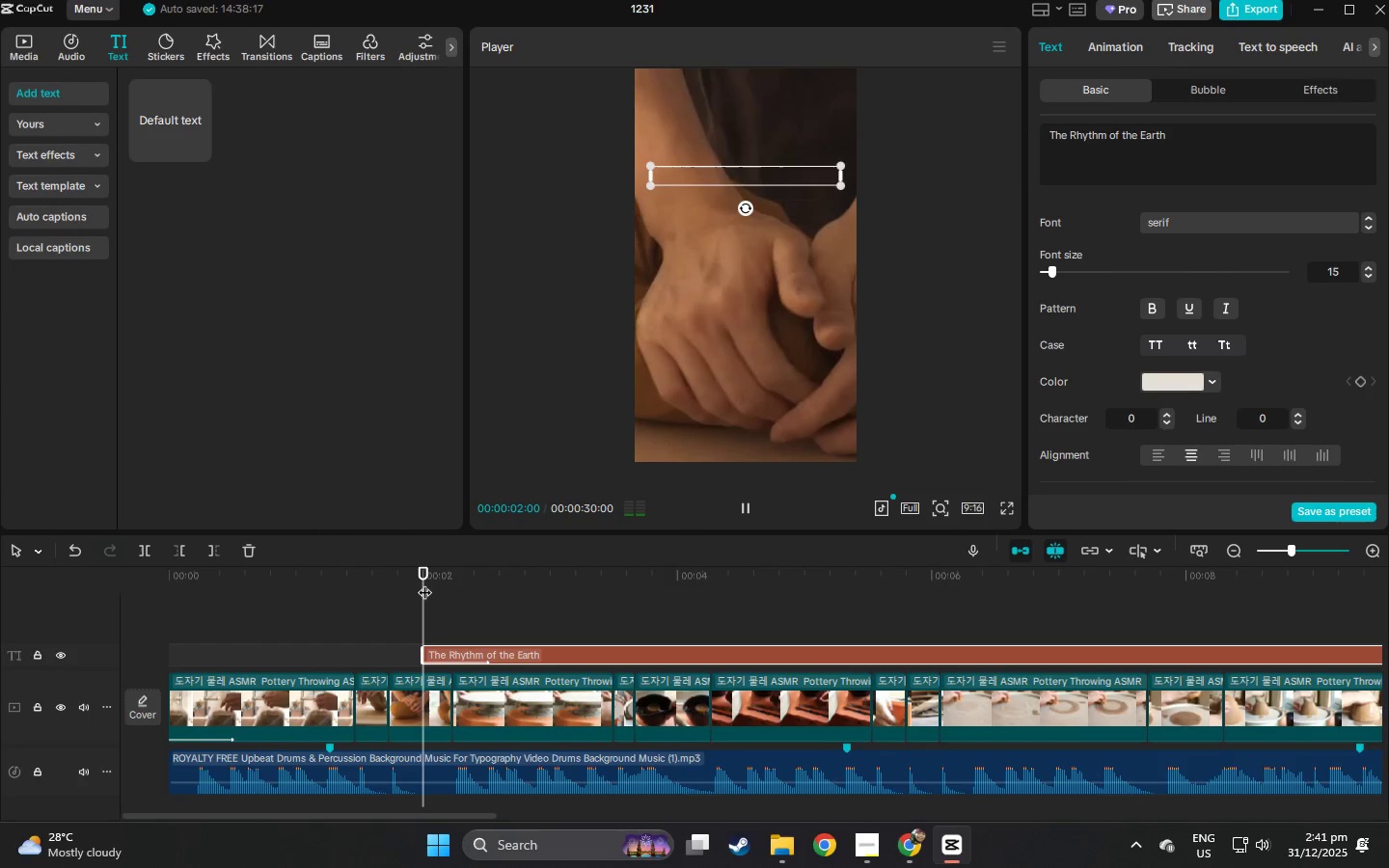 
left_click_drag(start_coordinate=[423, 583], to_coordinate=[383, 592])
 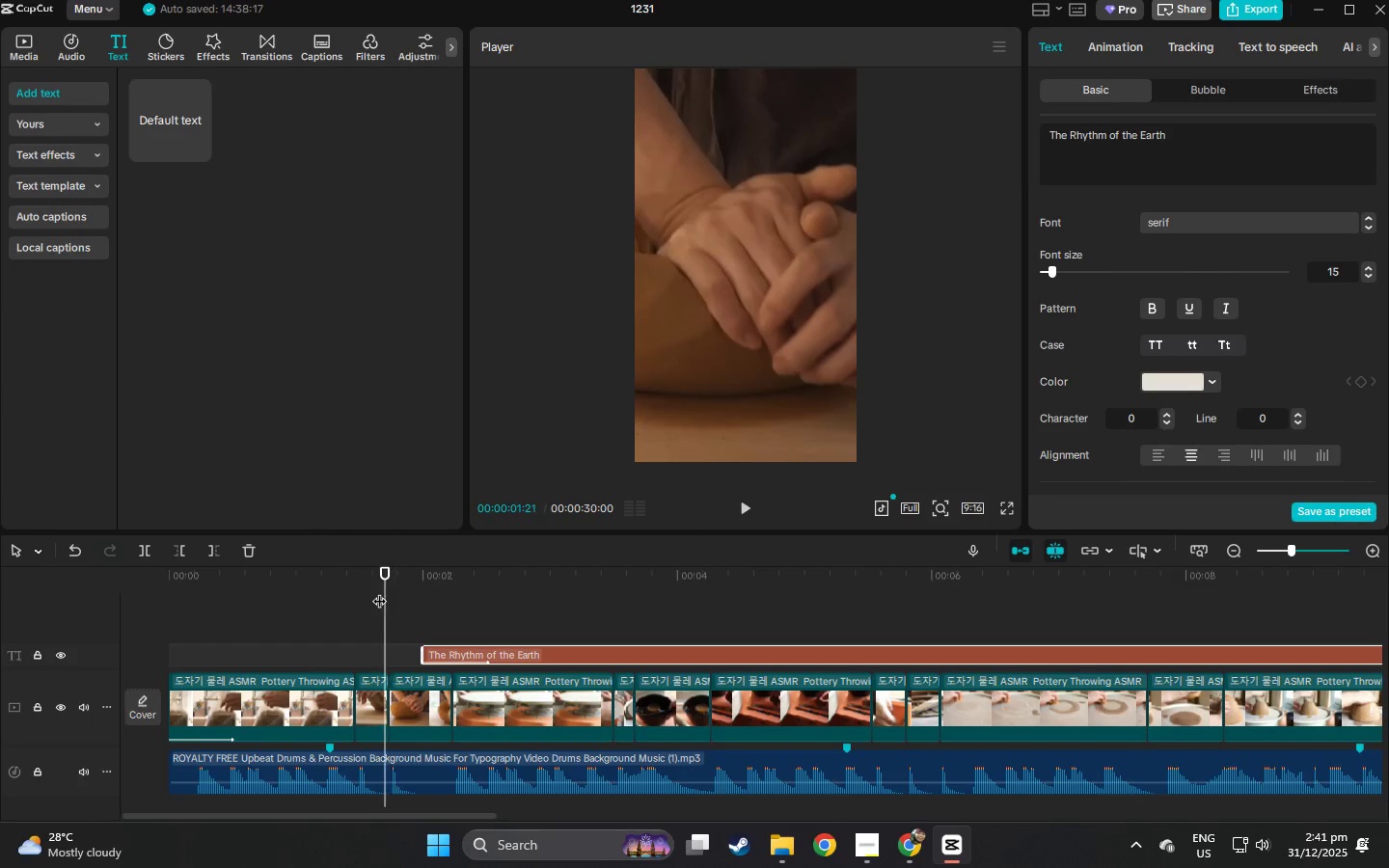 
key(Space)
 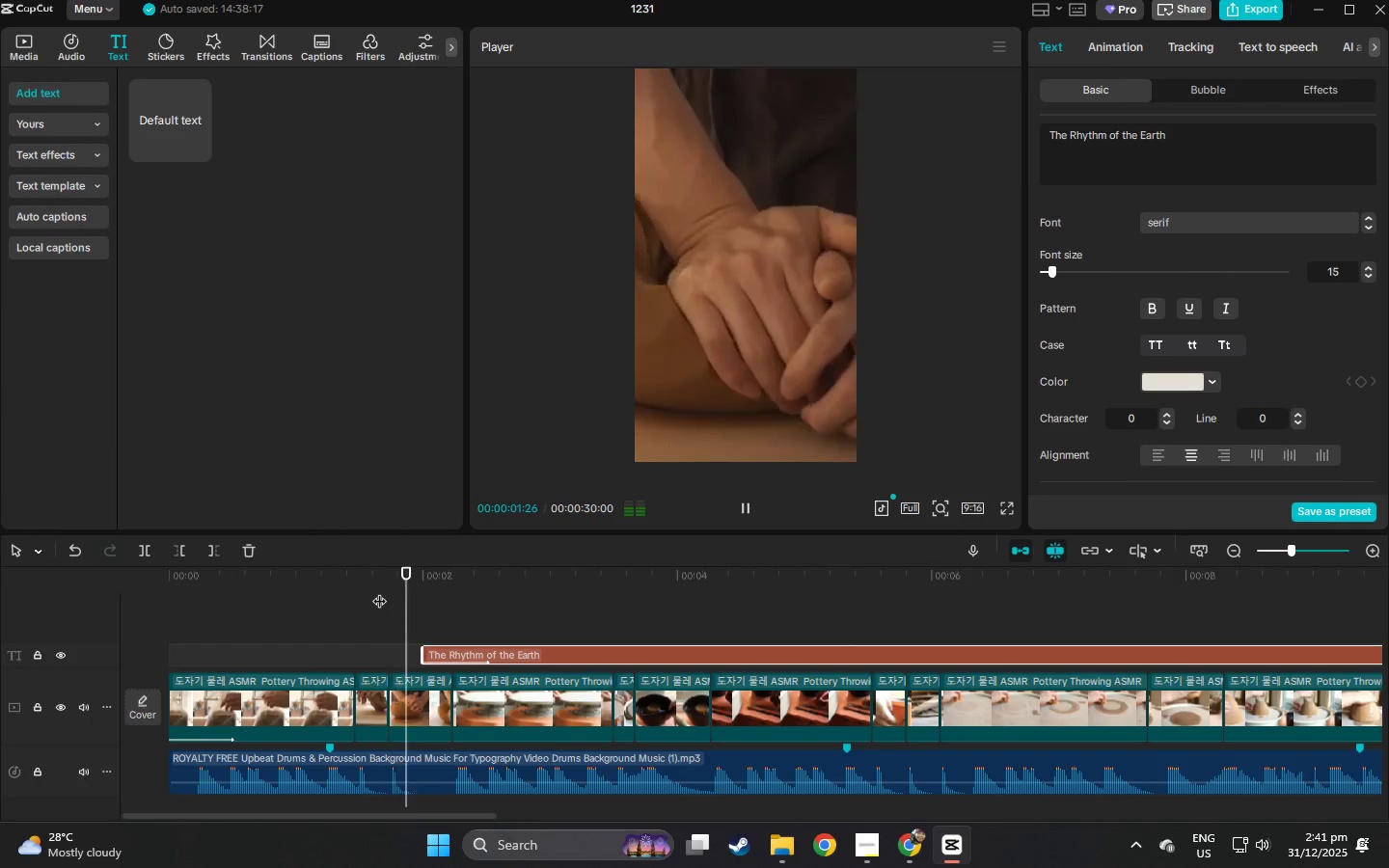 
key(Space)
 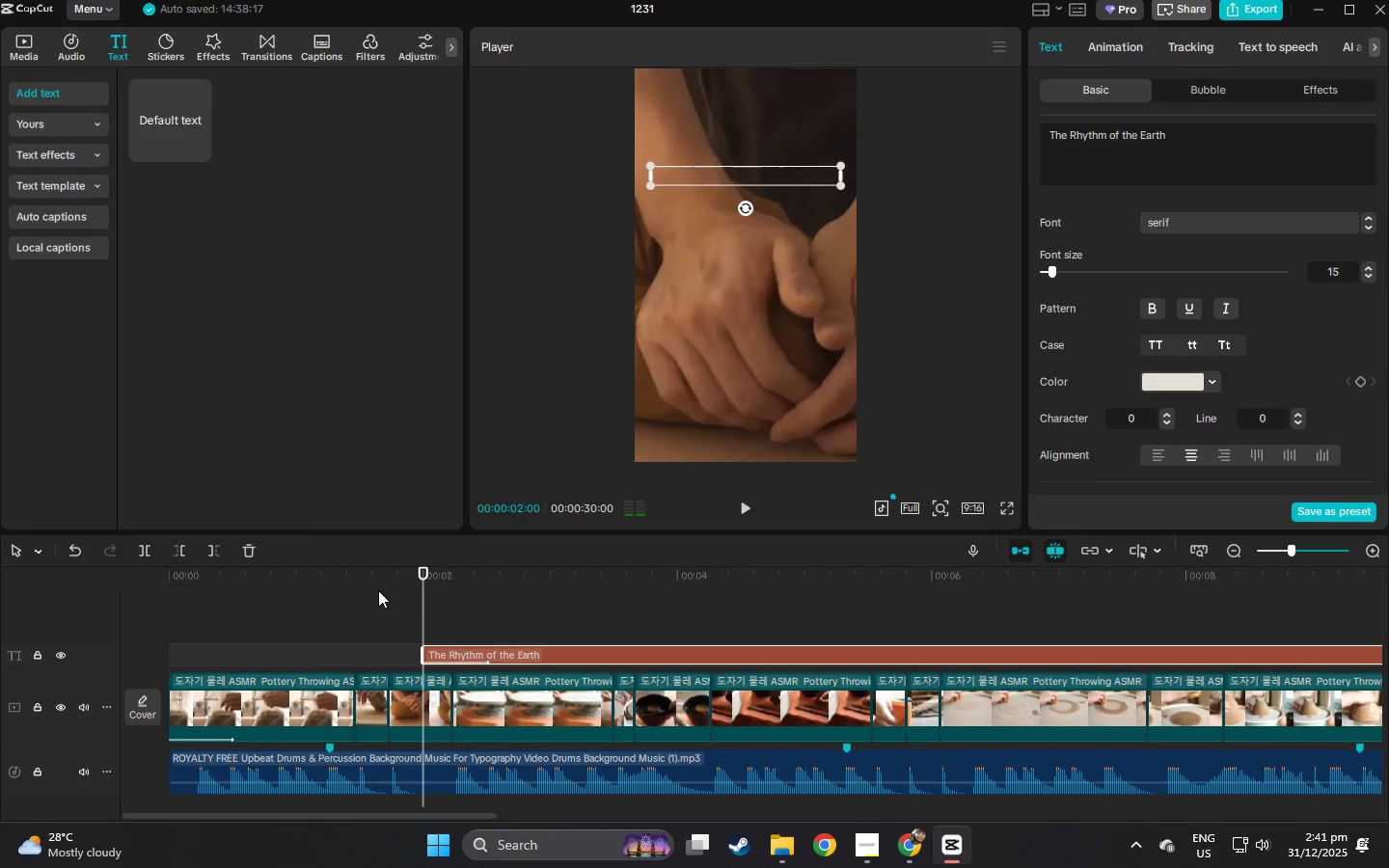 
key(Alt+AltLeft)
 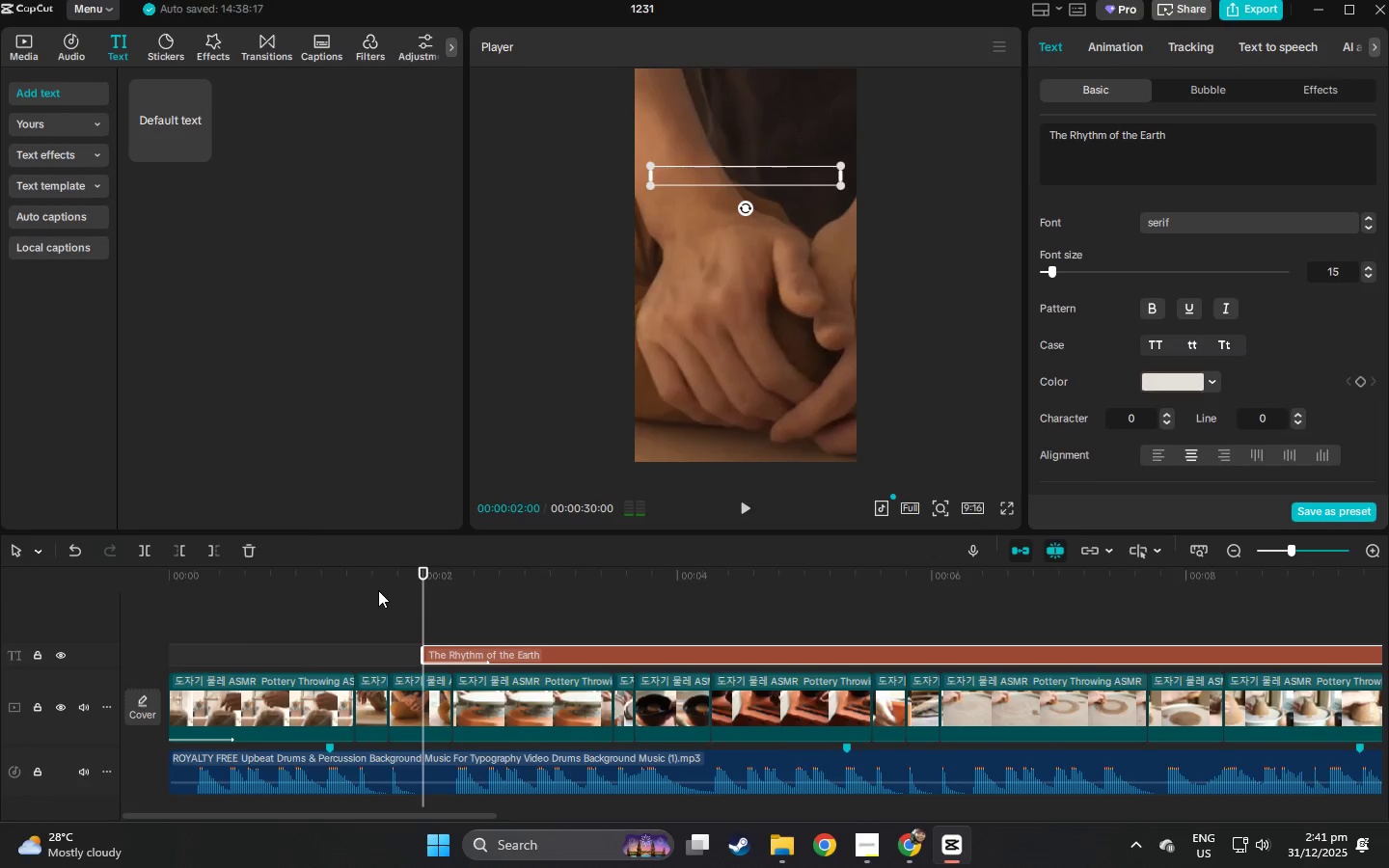 
key(Alt+Tab)